 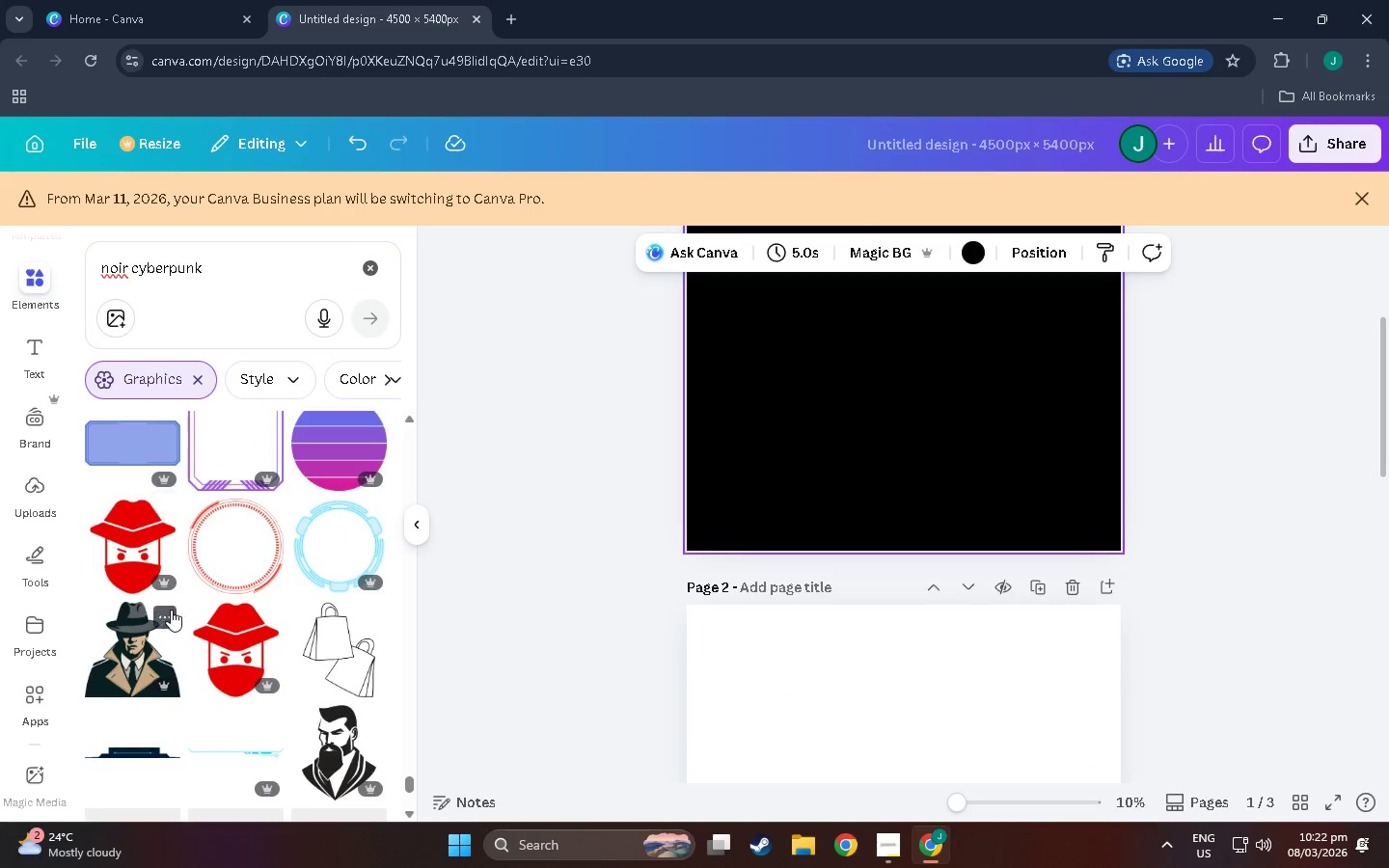 
scroll: coordinate [288, 593], scroll_direction: down, amount: 47.0
 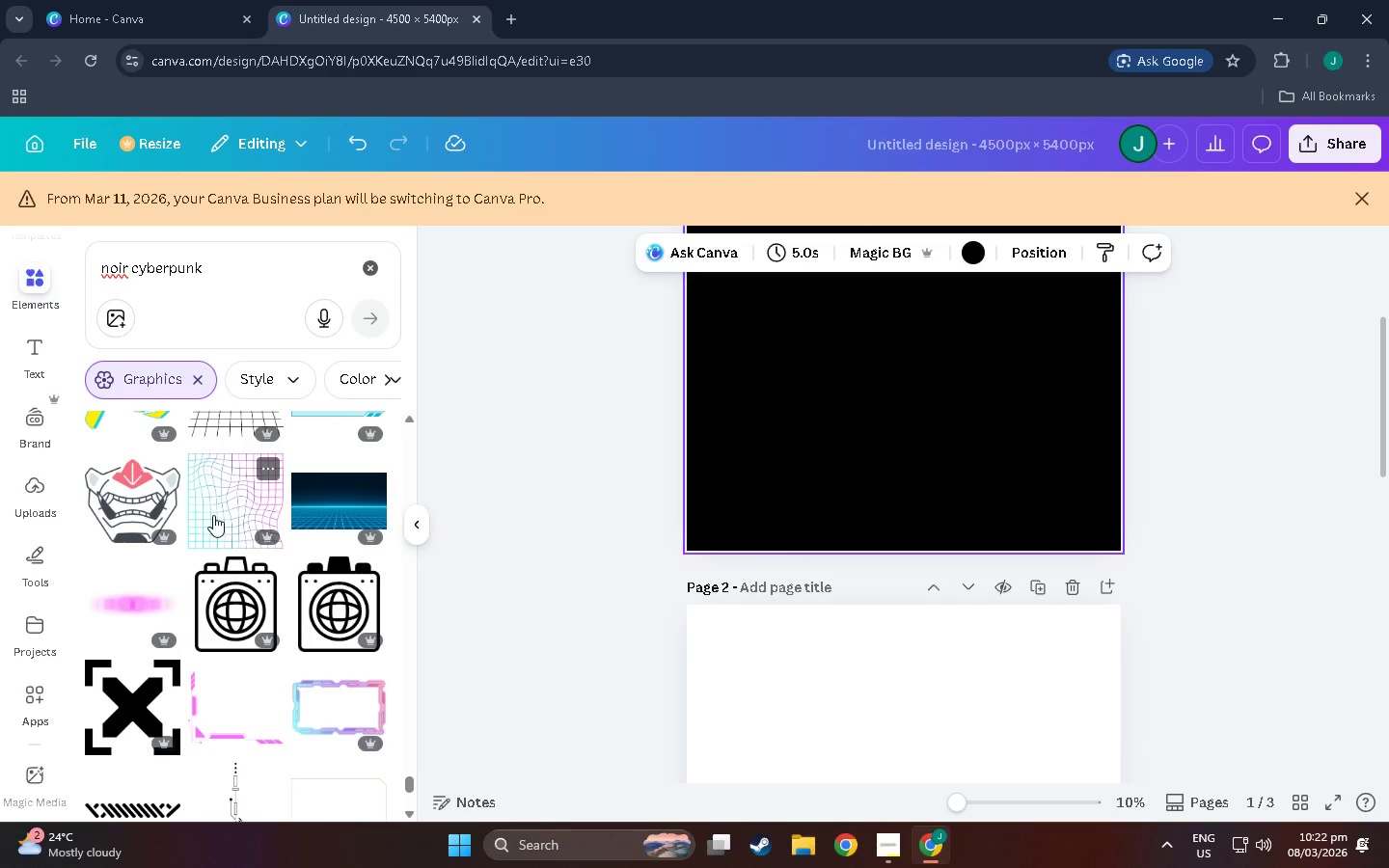 
scroll: coordinate [213, 515], scroll_direction: up, amount: 2.0
 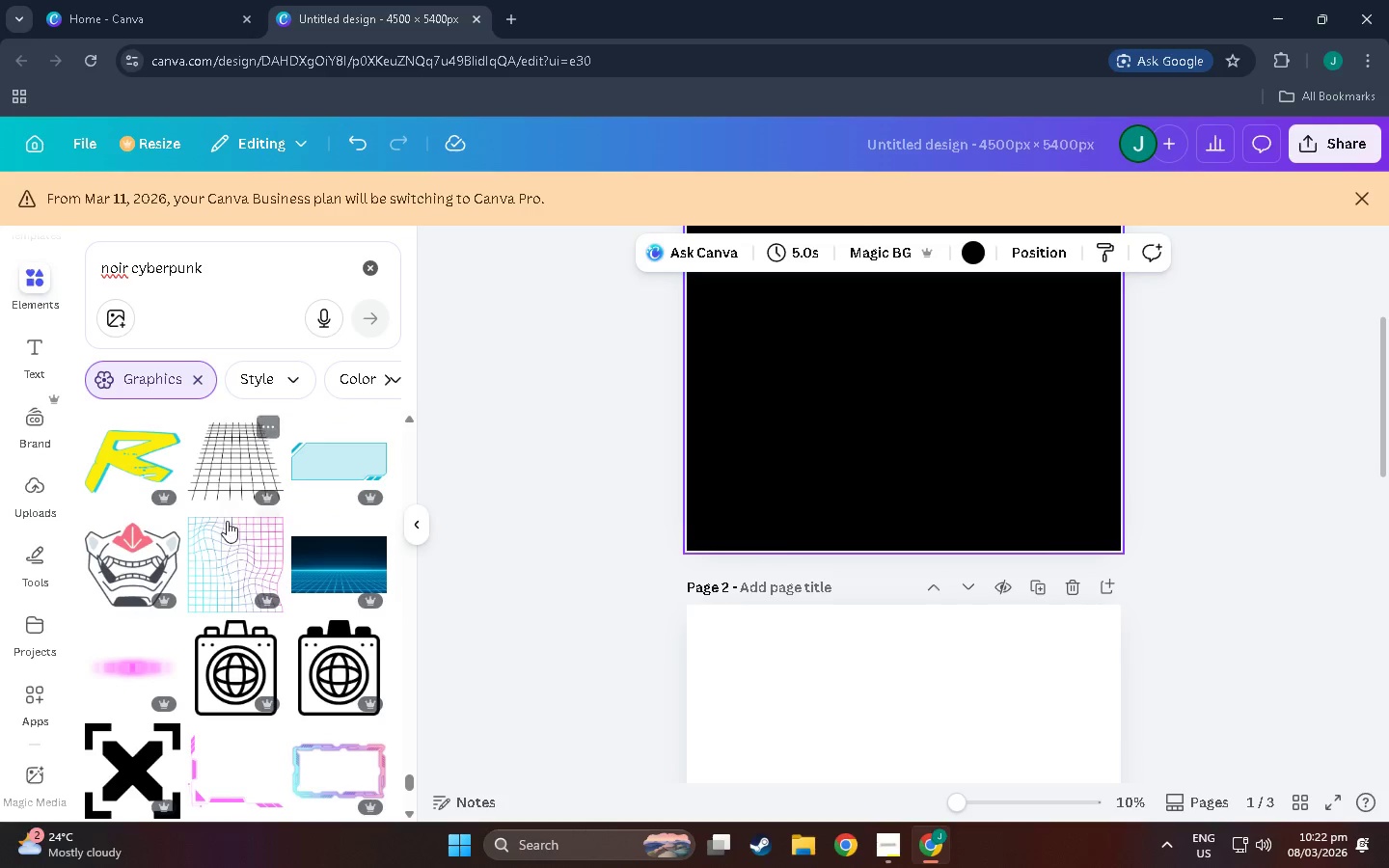 
left_click([227, 522])
 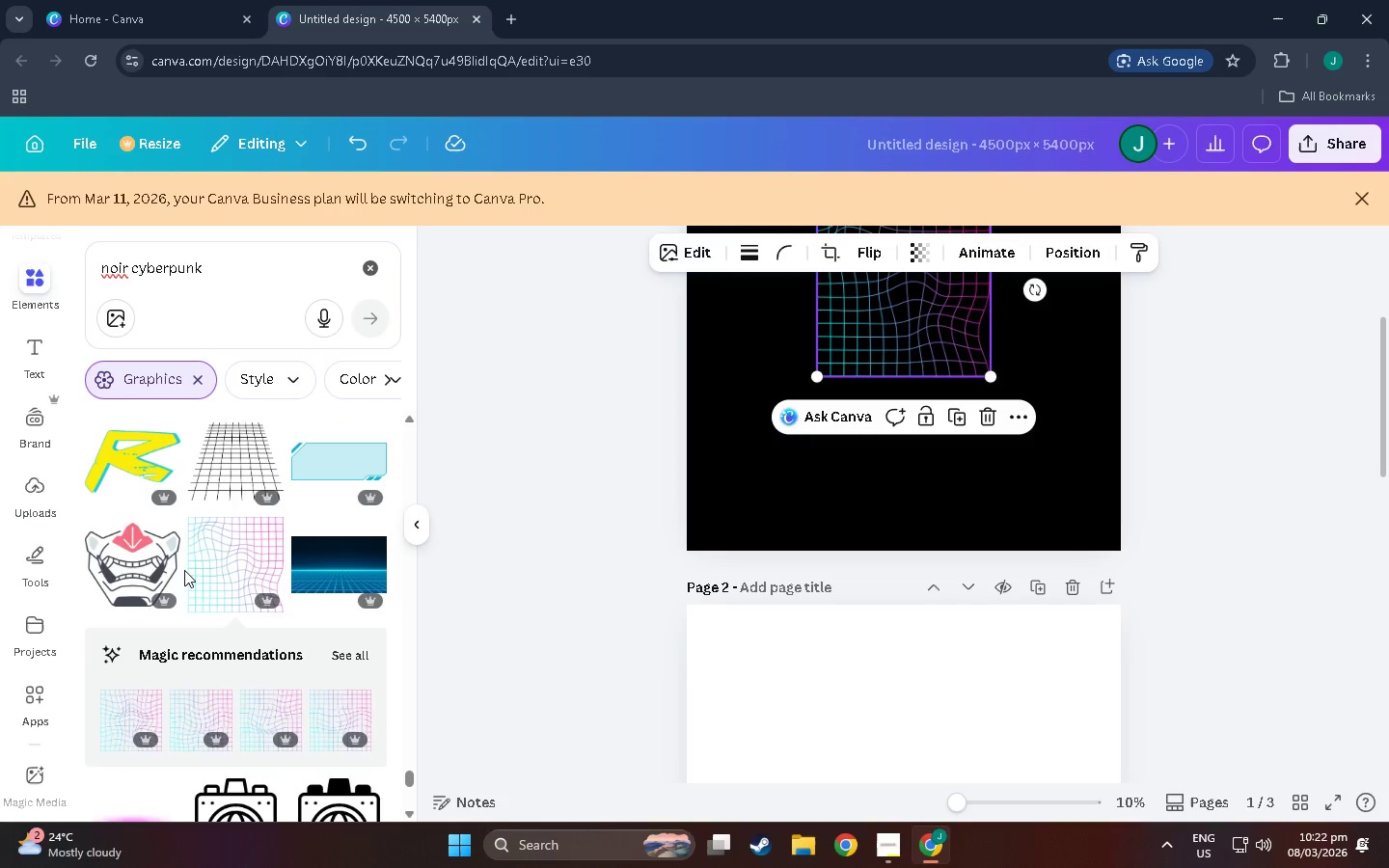 
scroll: coordinate [284, 603], scroll_direction: down, amount: 23.0
 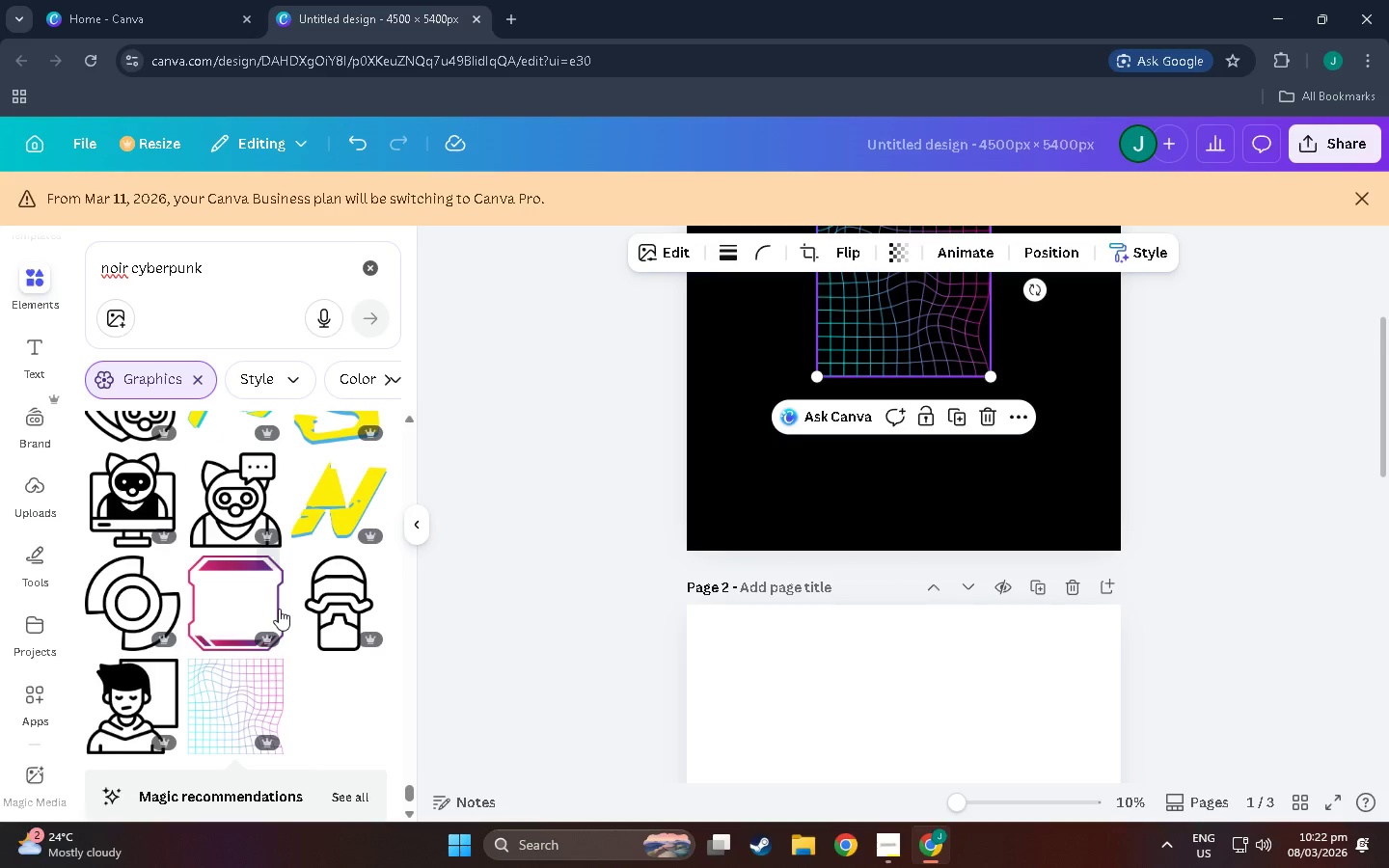 
scroll: coordinate [255, 648], scroll_direction: down, amount: 13.0
 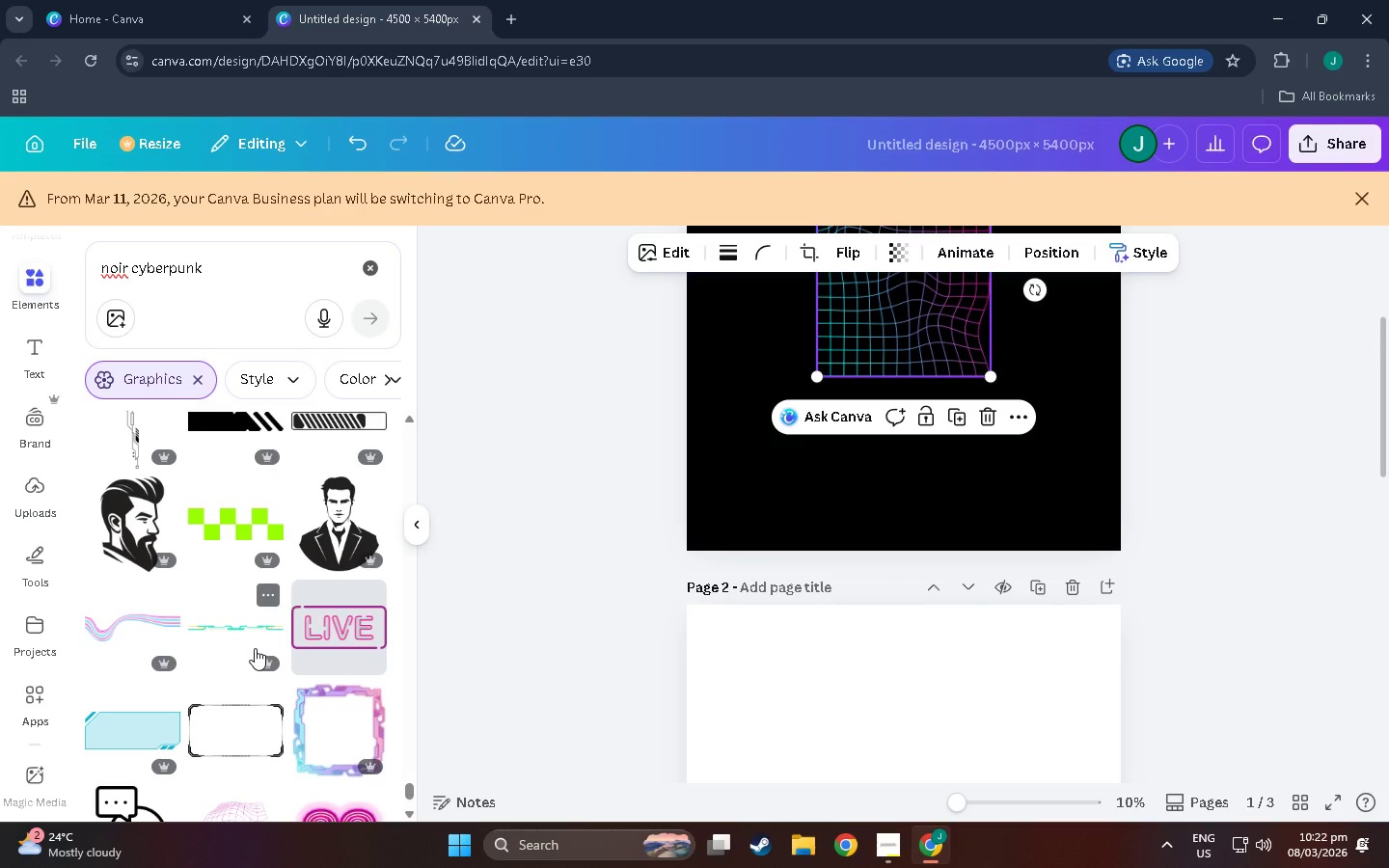 
scroll: coordinate [255, 648], scroll_direction: down, amount: 8.0
 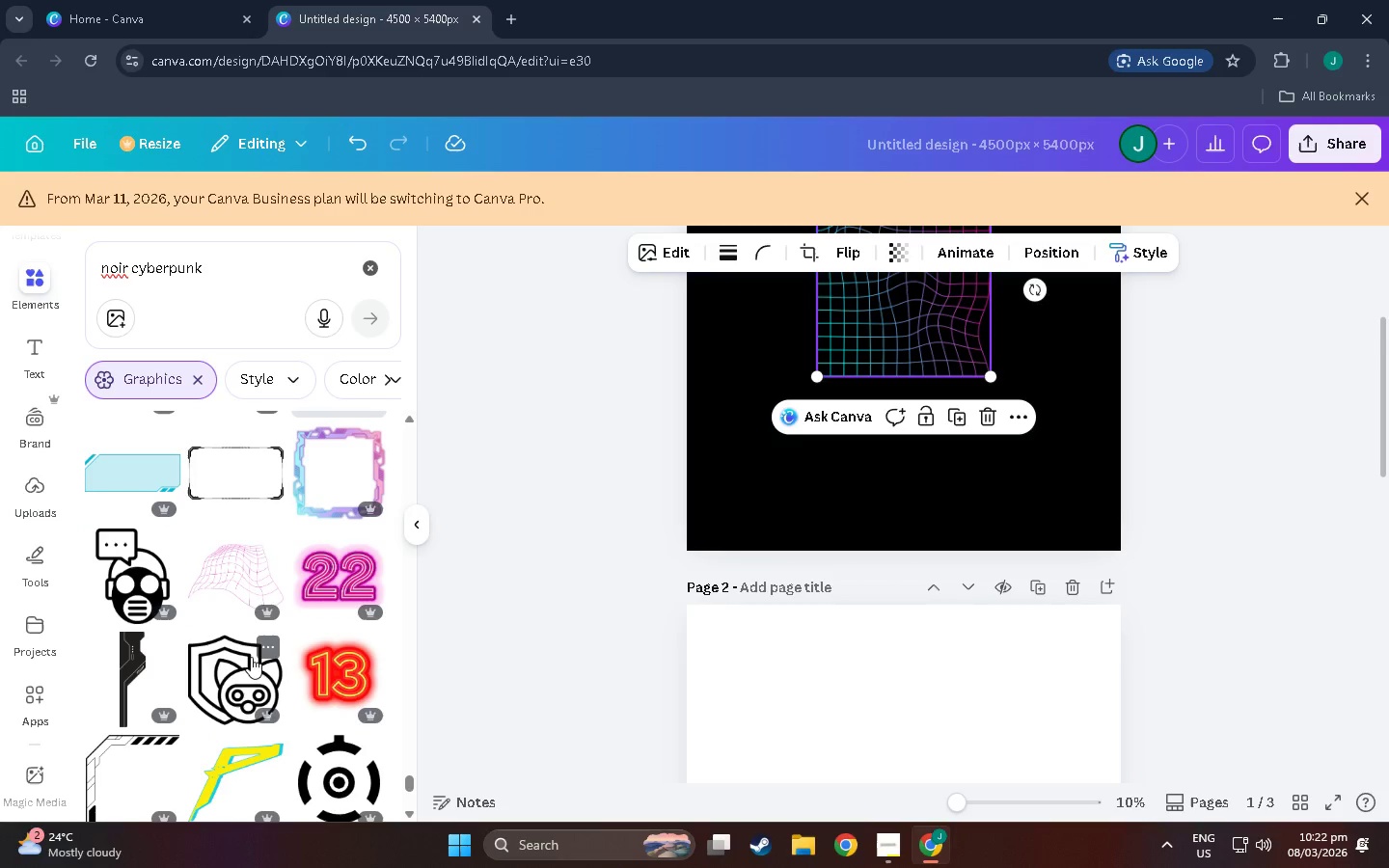 
scroll: coordinate [250, 664], scroll_direction: down, amount: 7.0
 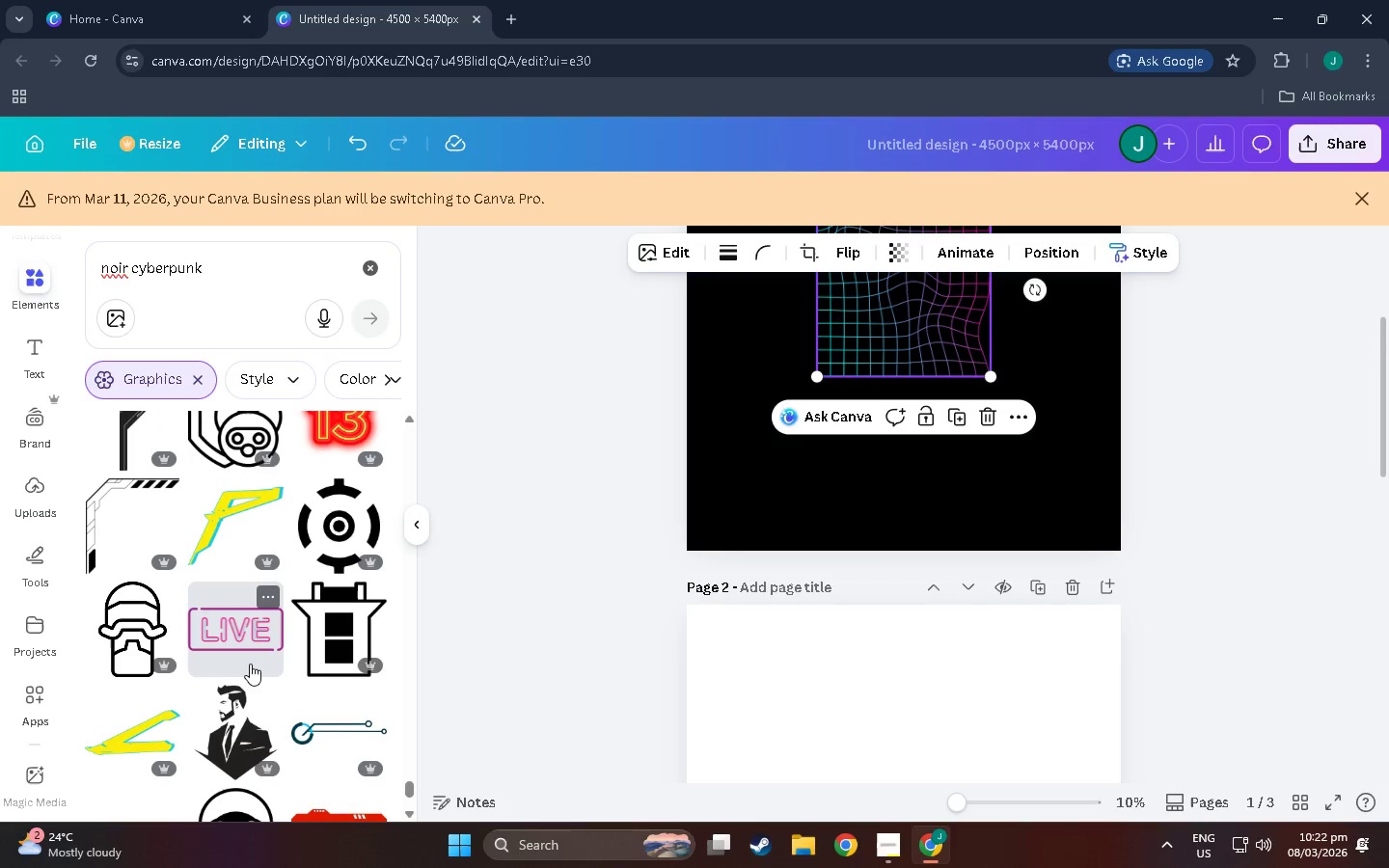 
scroll: coordinate [163, 619], scroll_direction: down, amount: 35.0
 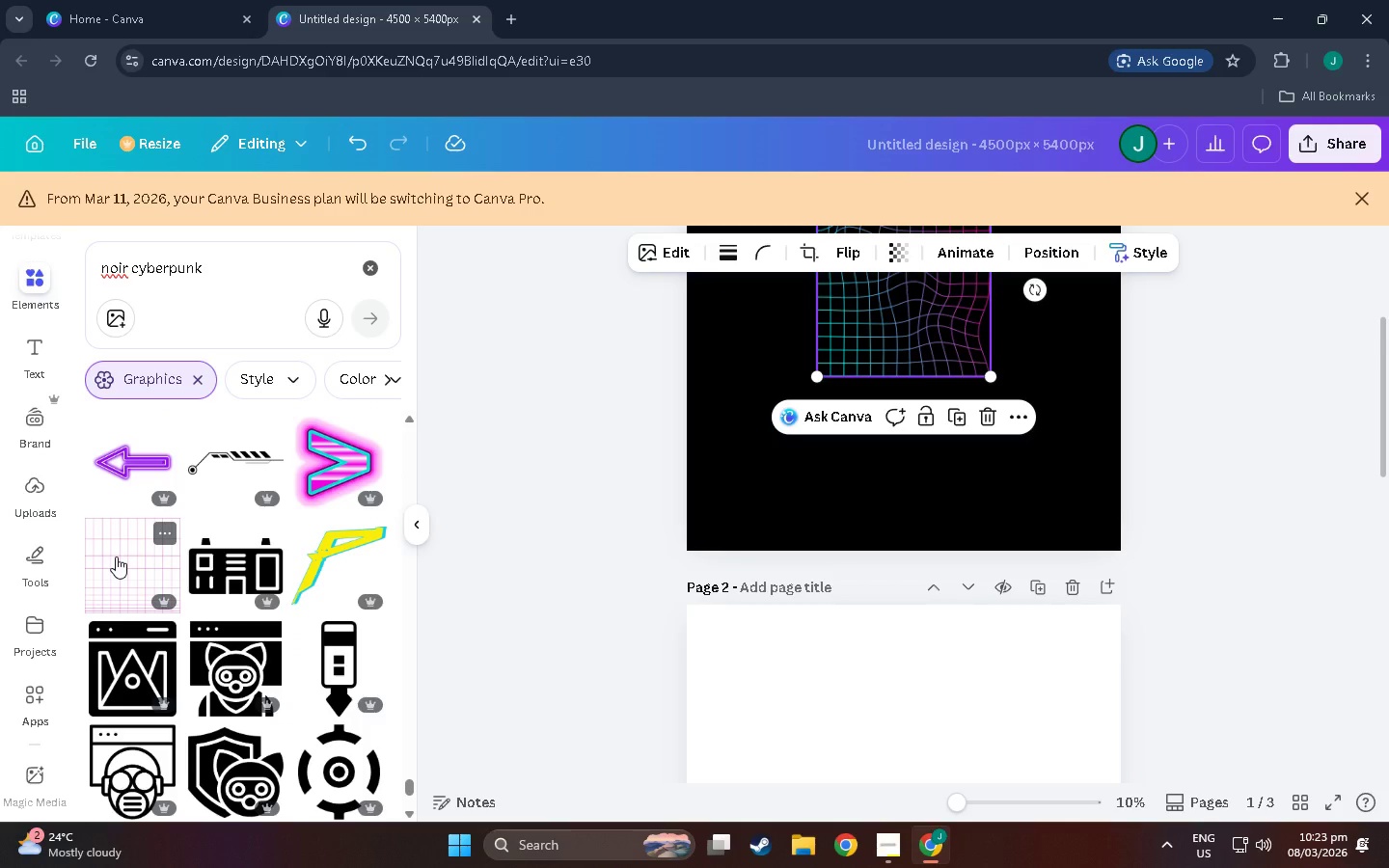 
left_click([116, 556])
 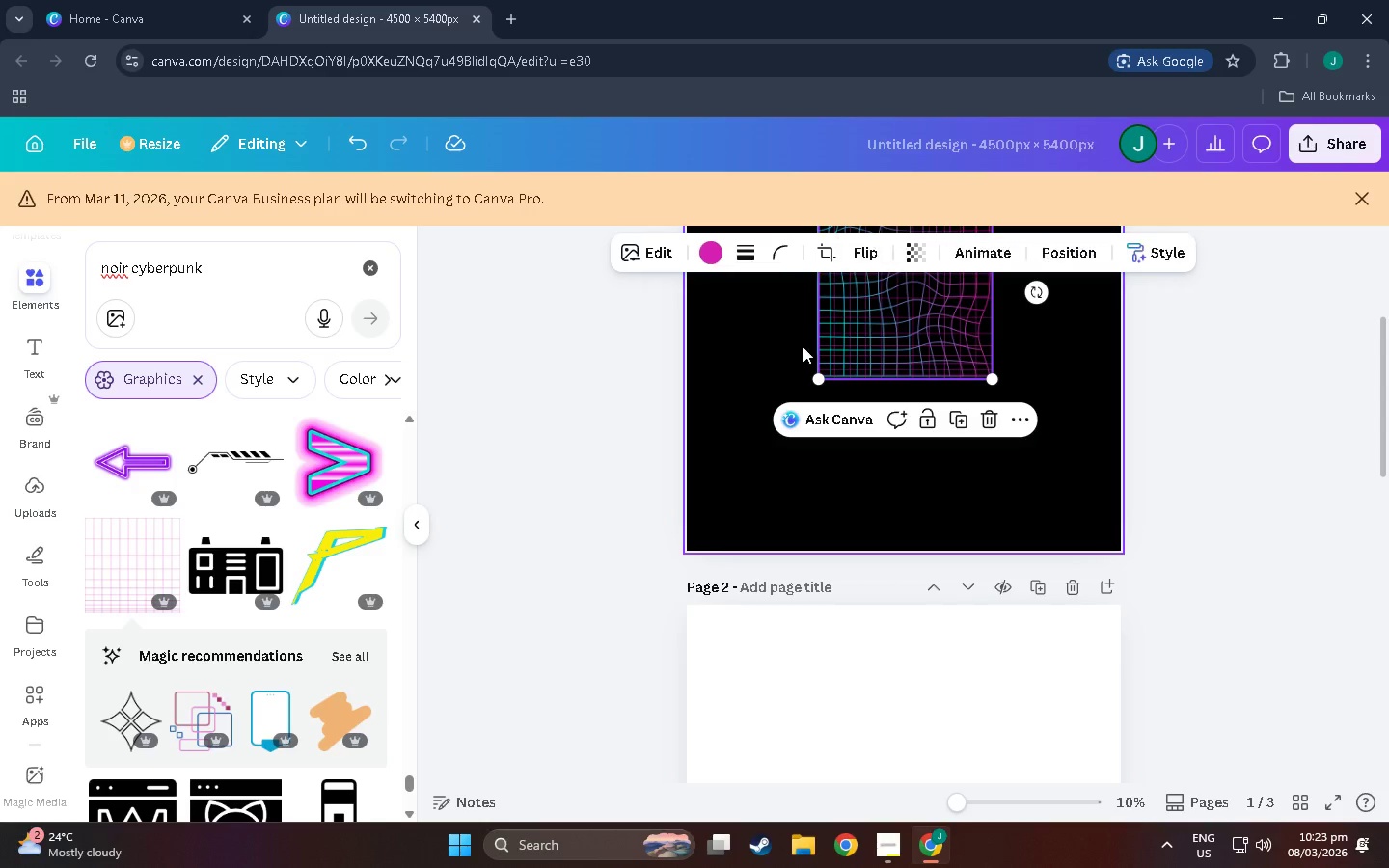 
left_click_drag(start_coordinate=[848, 347], to_coordinate=[751, 485])
 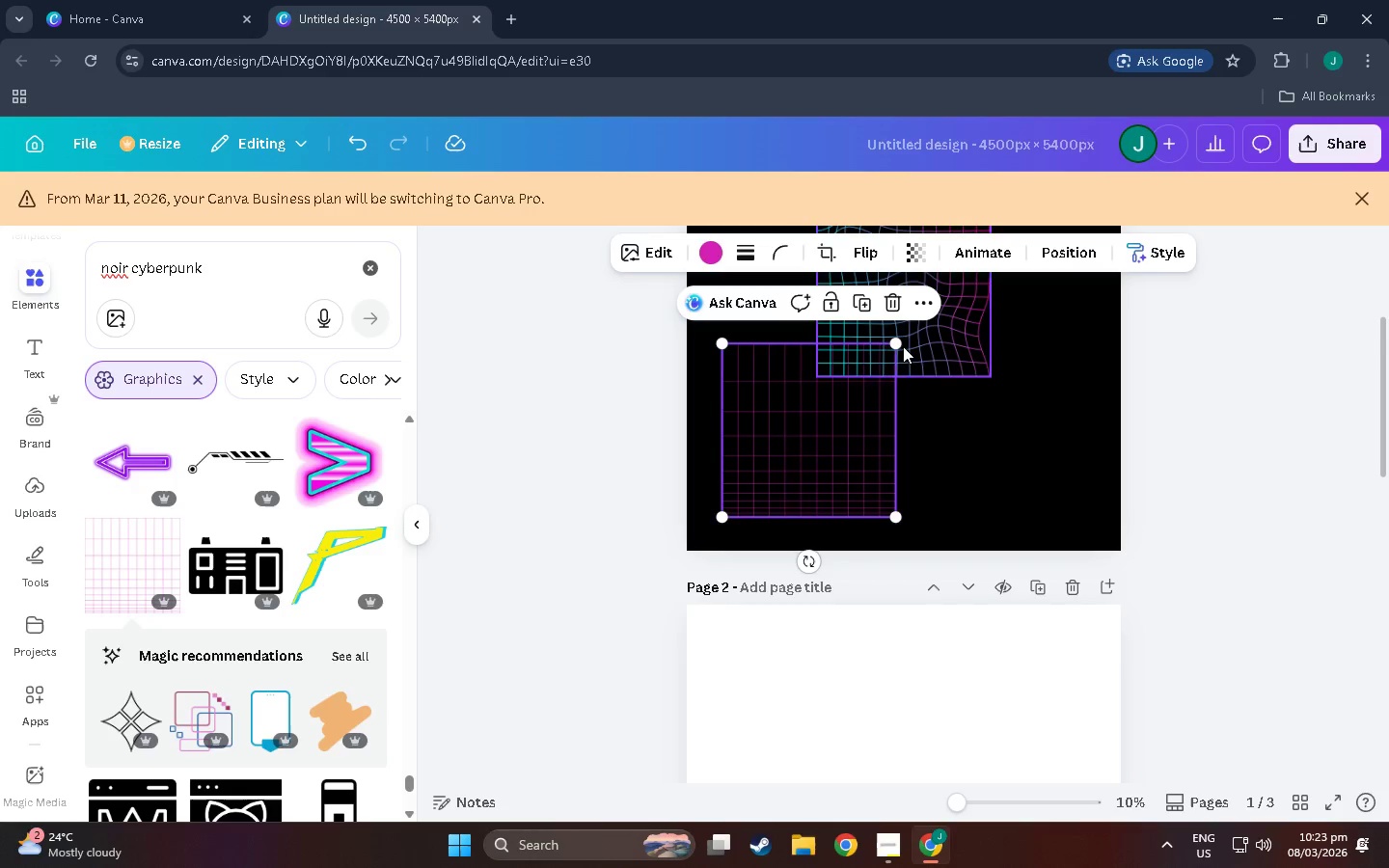 
left_click_drag(start_coordinate=[896, 342], to_coordinate=[877, 408])
 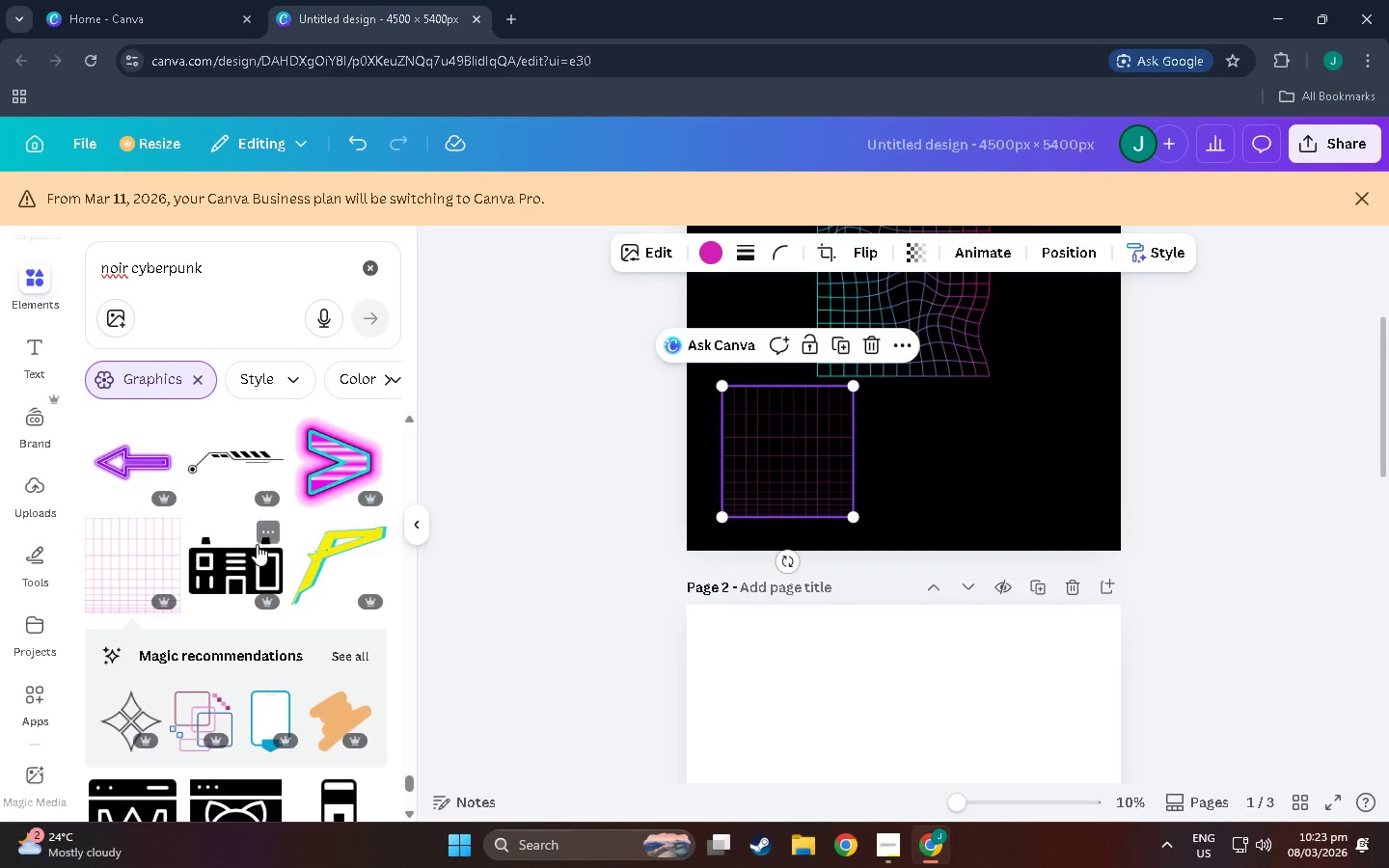 
scroll: coordinate [261, 577], scroll_direction: down, amount: 34.0
 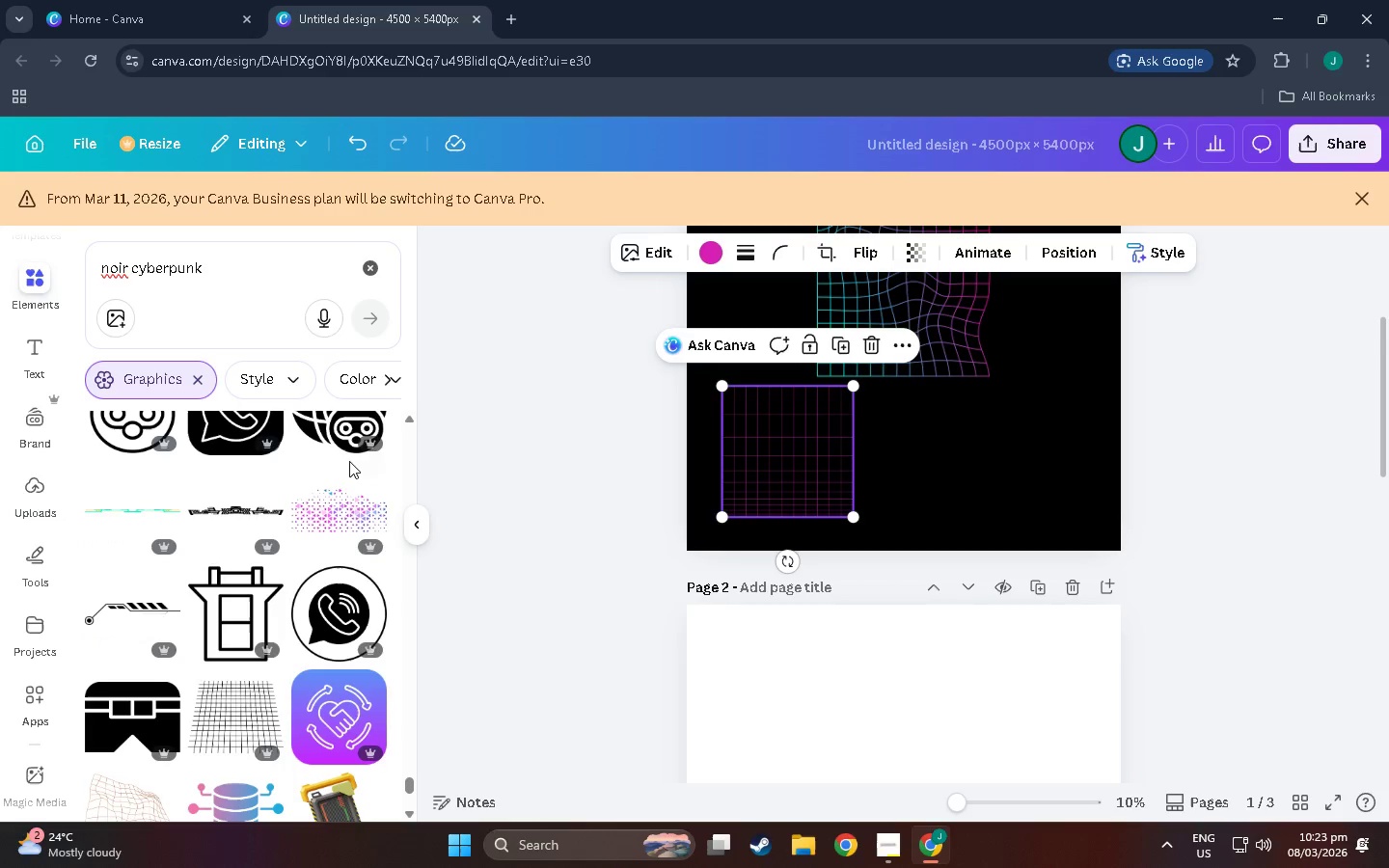 
scroll: coordinate [260, 610], scroll_direction: down, amount: 47.0
 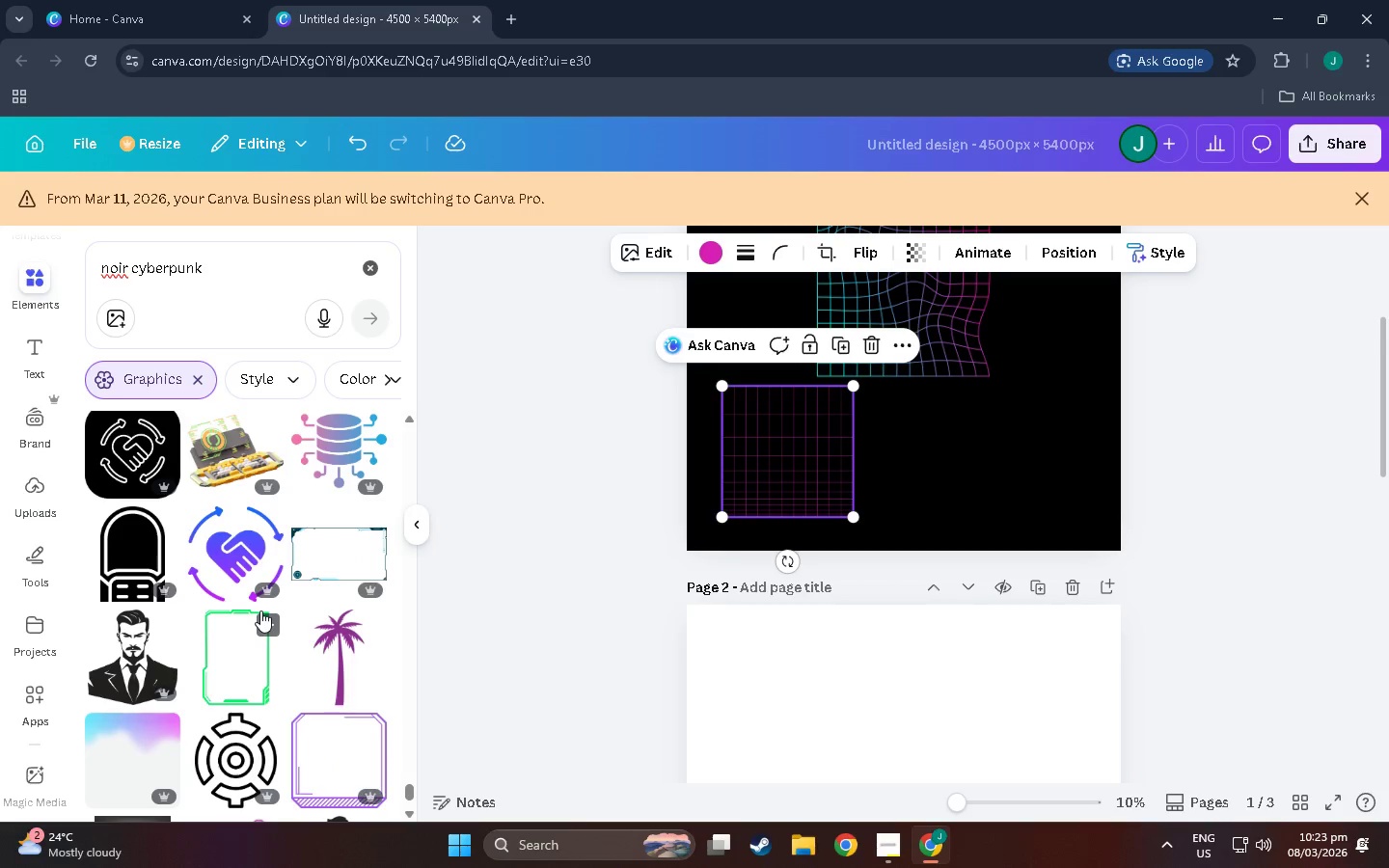 
scroll: coordinate [284, 660], scroll_direction: down, amount: 20.0
 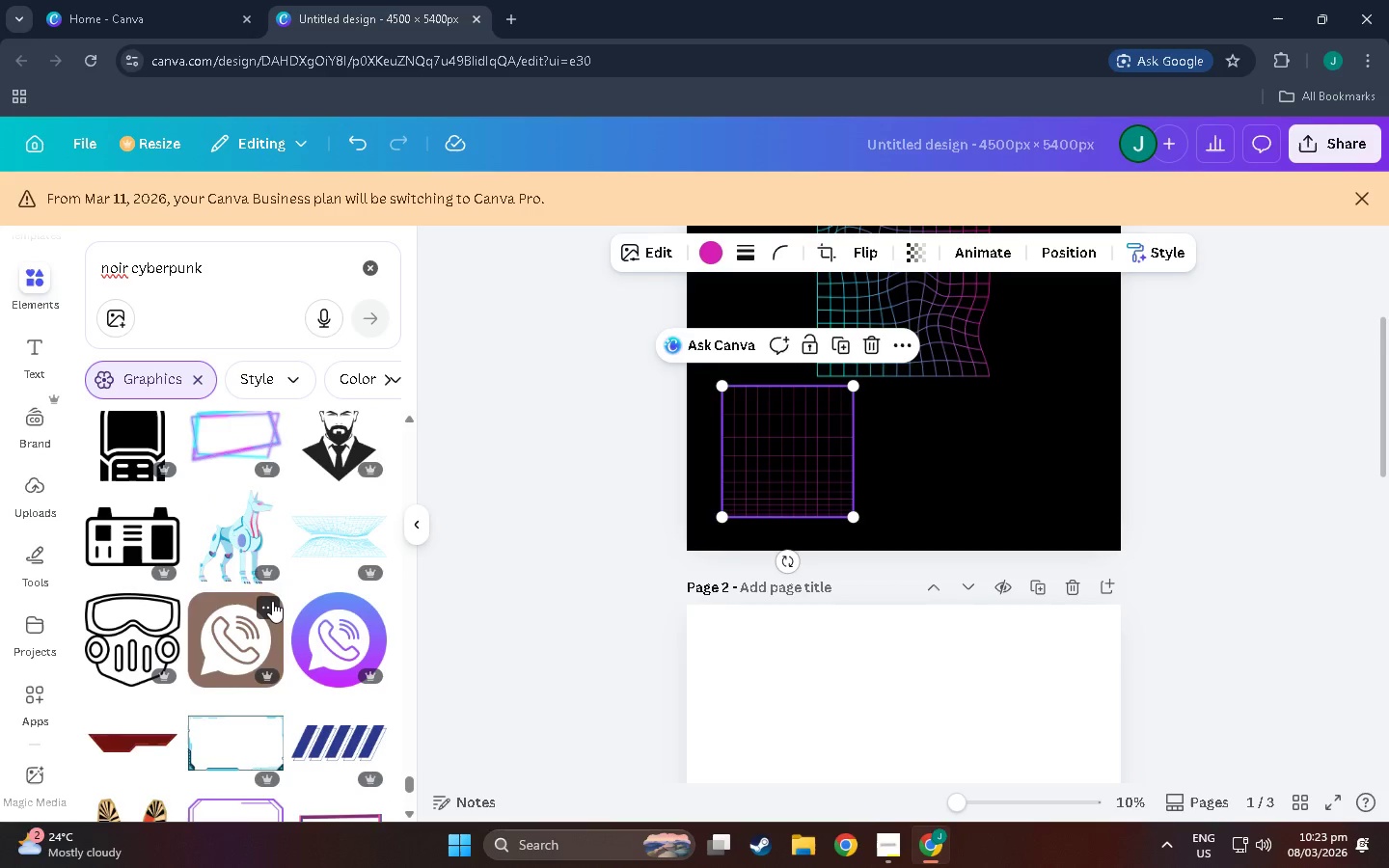 
scroll: coordinate [238, 665], scroll_direction: down, amount: 35.0
 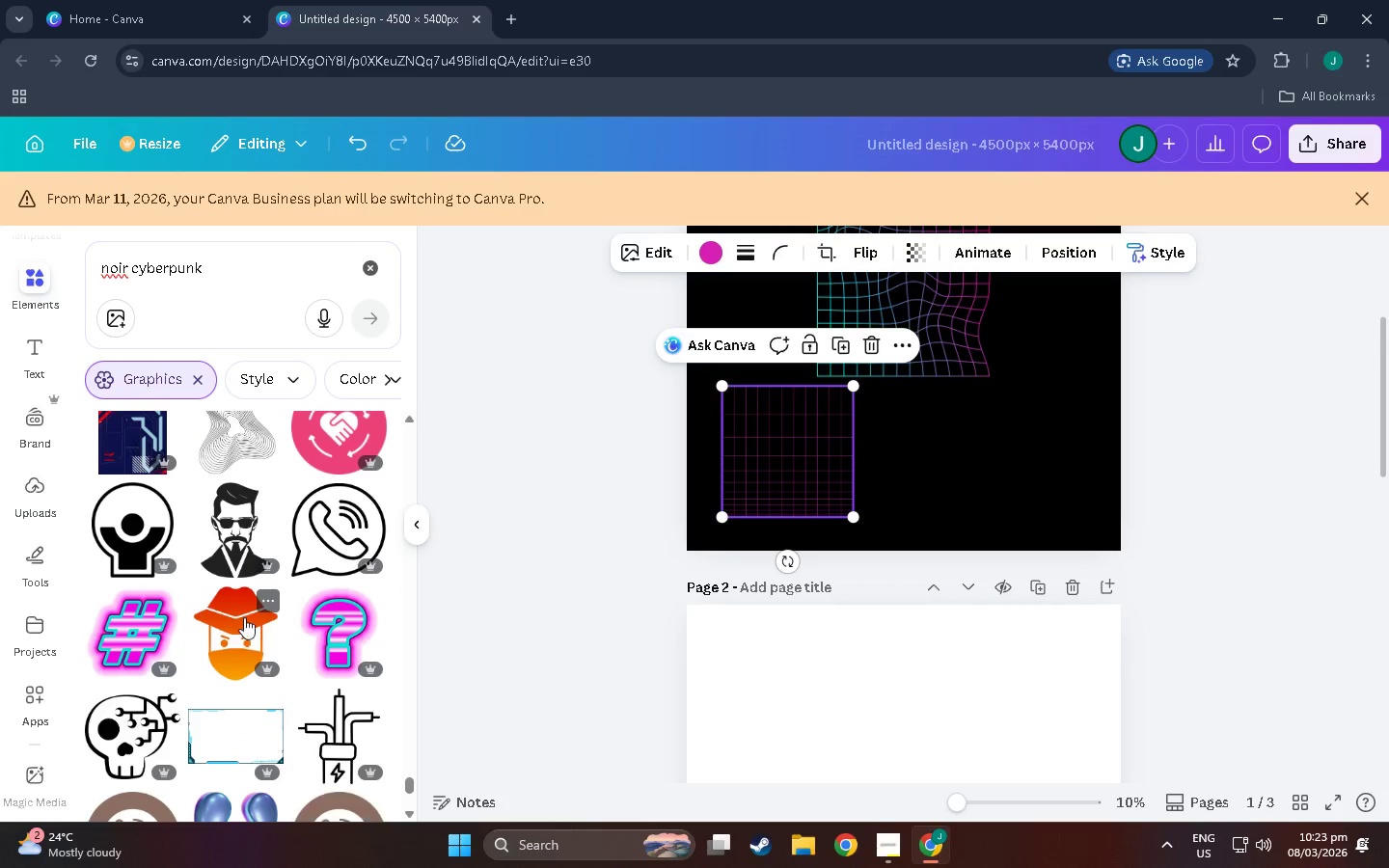 
scroll: coordinate [262, 600], scroll_direction: up, amount: 4.0
 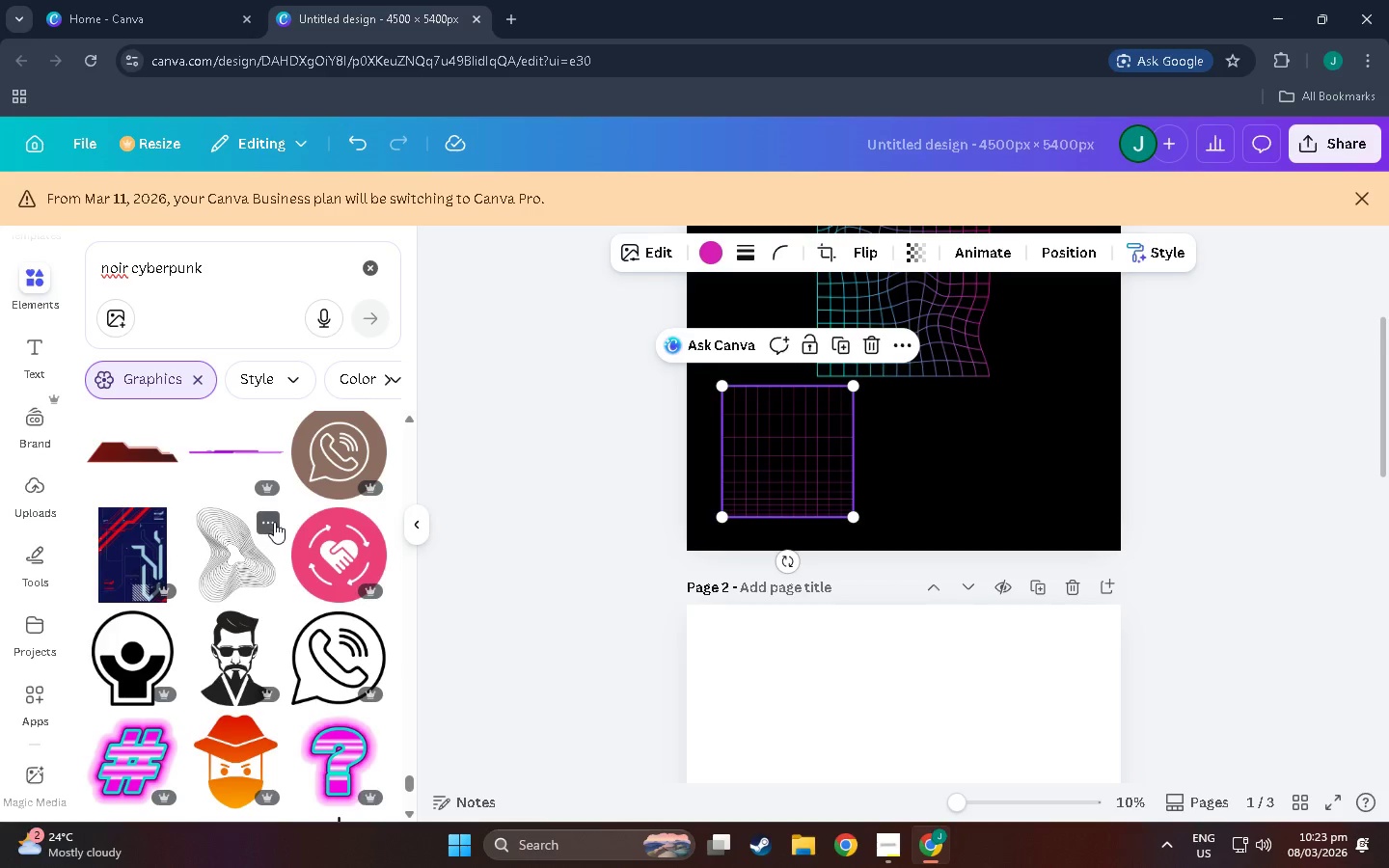 
left_click([274, 522])
 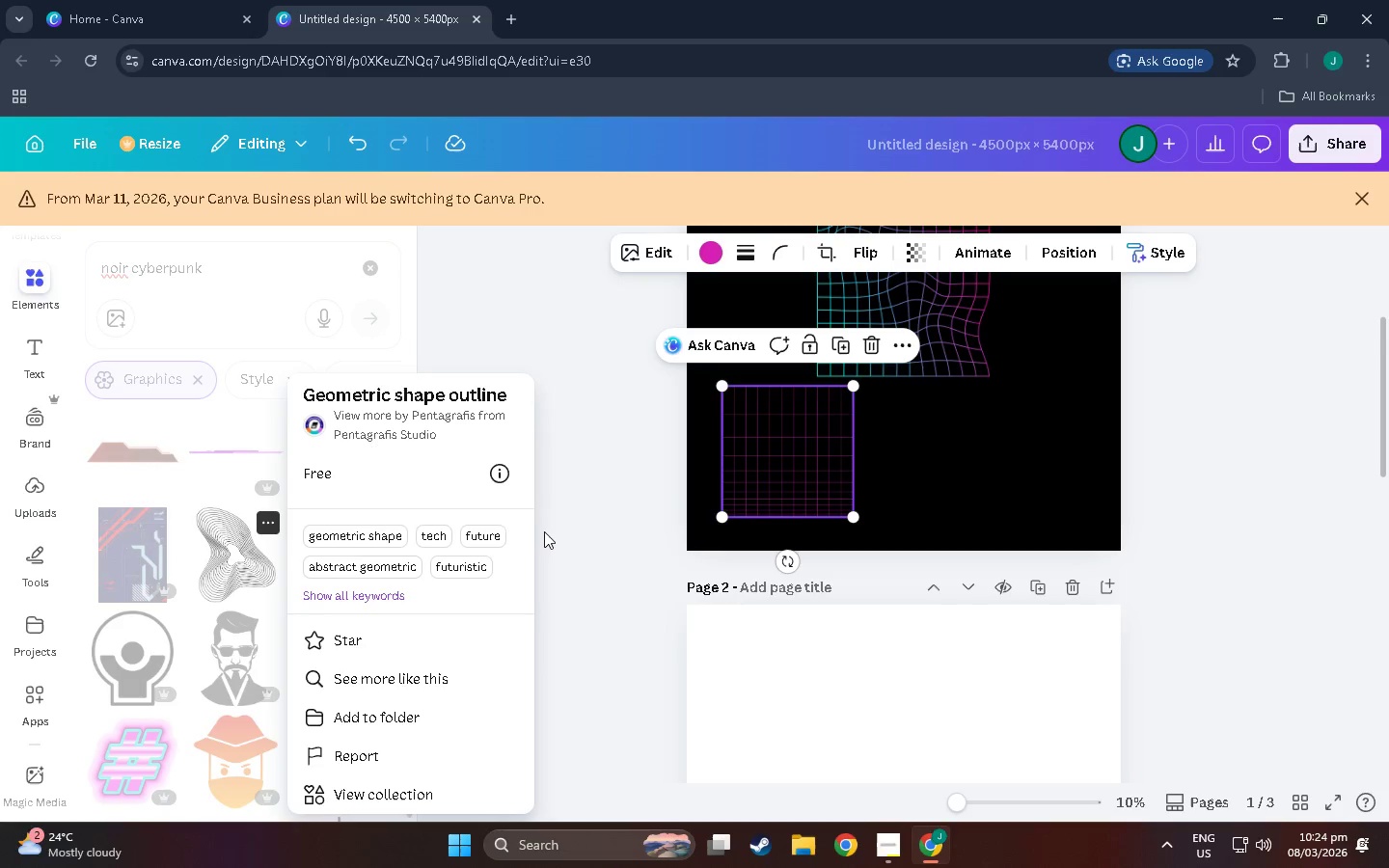 
left_click([550, 532])
 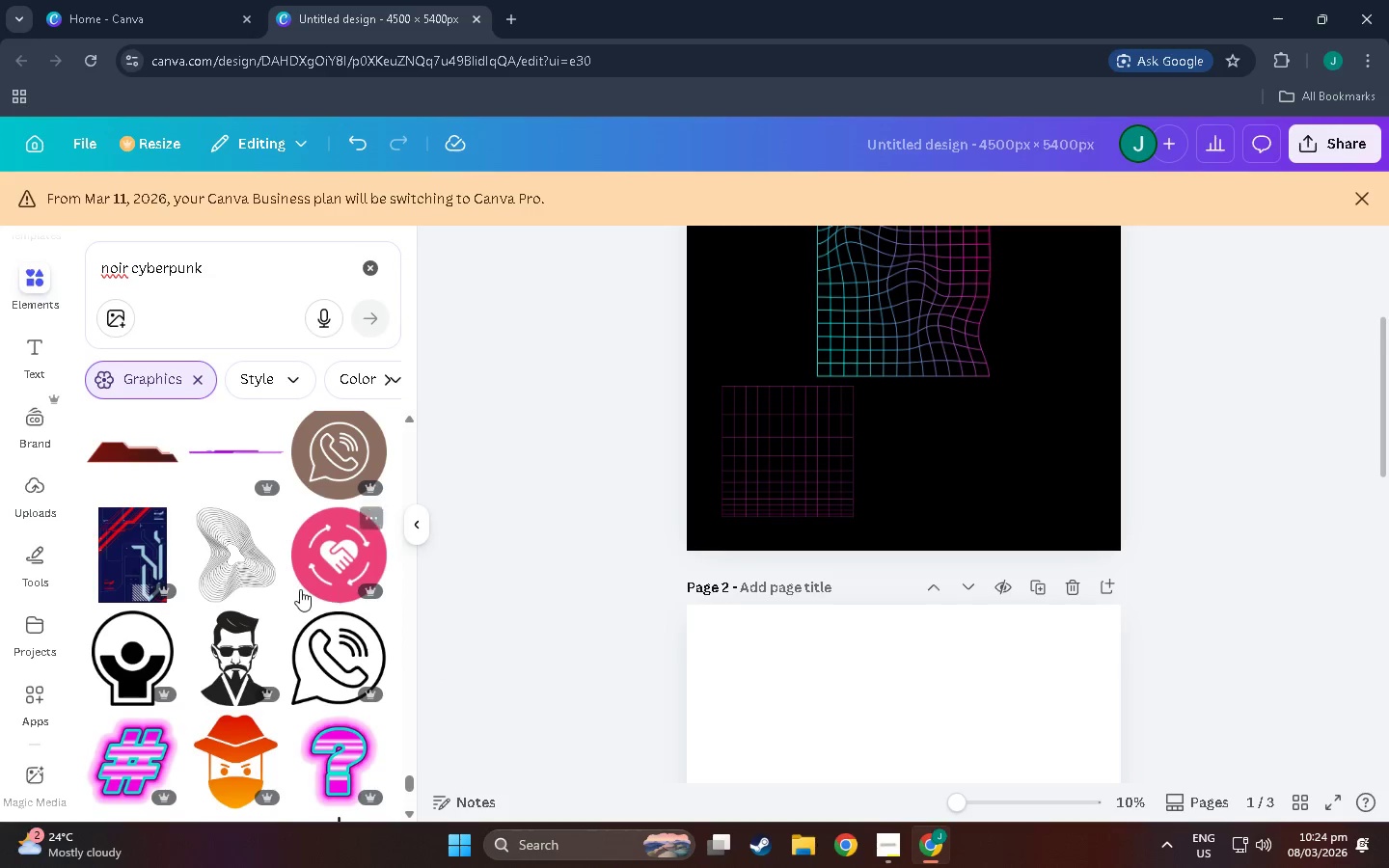 
scroll: coordinate [277, 642], scroll_direction: down, amount: 36.0
 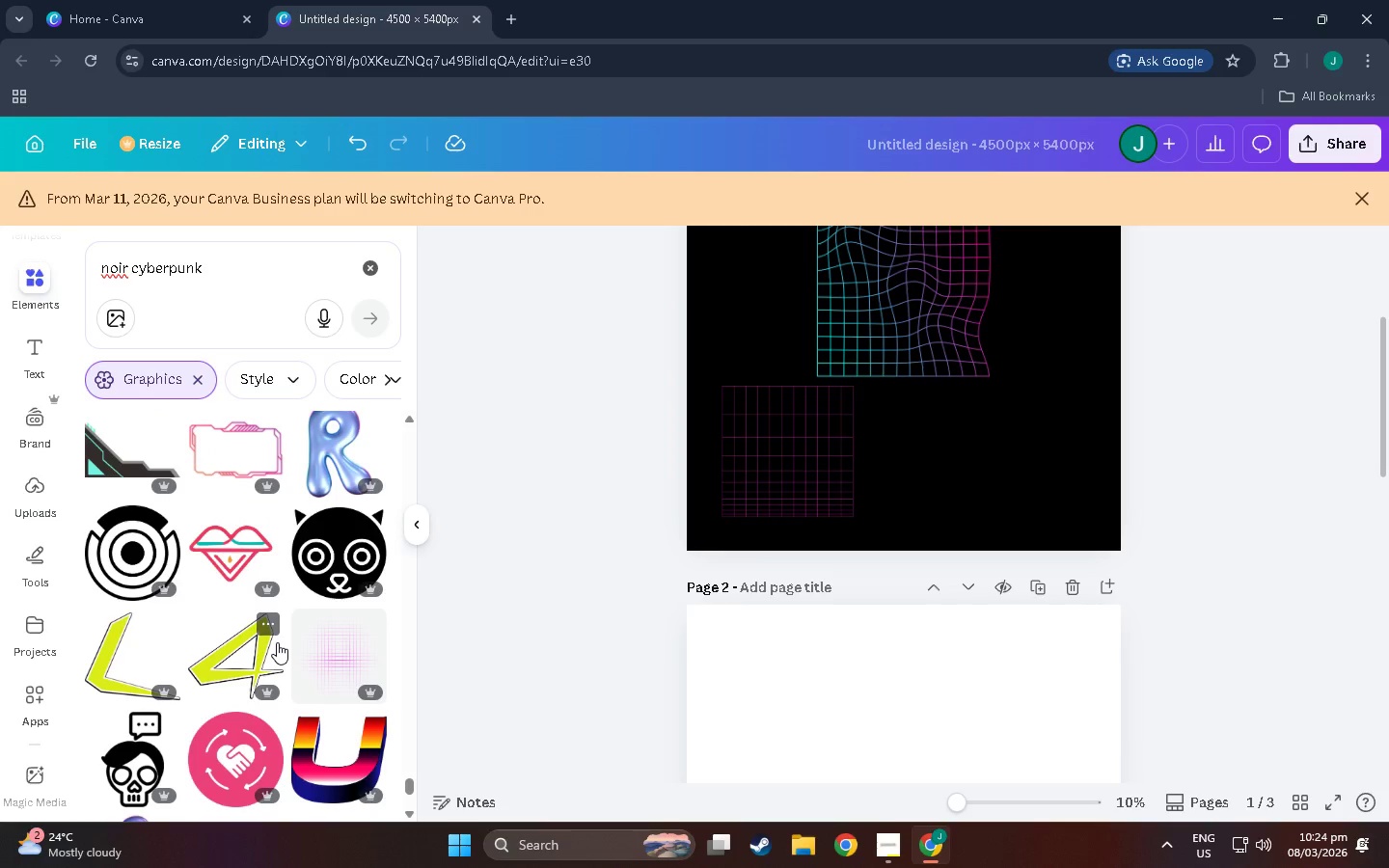 
scroll: coordinate [271, 668], scroll_direction: down, amount: 6.0
 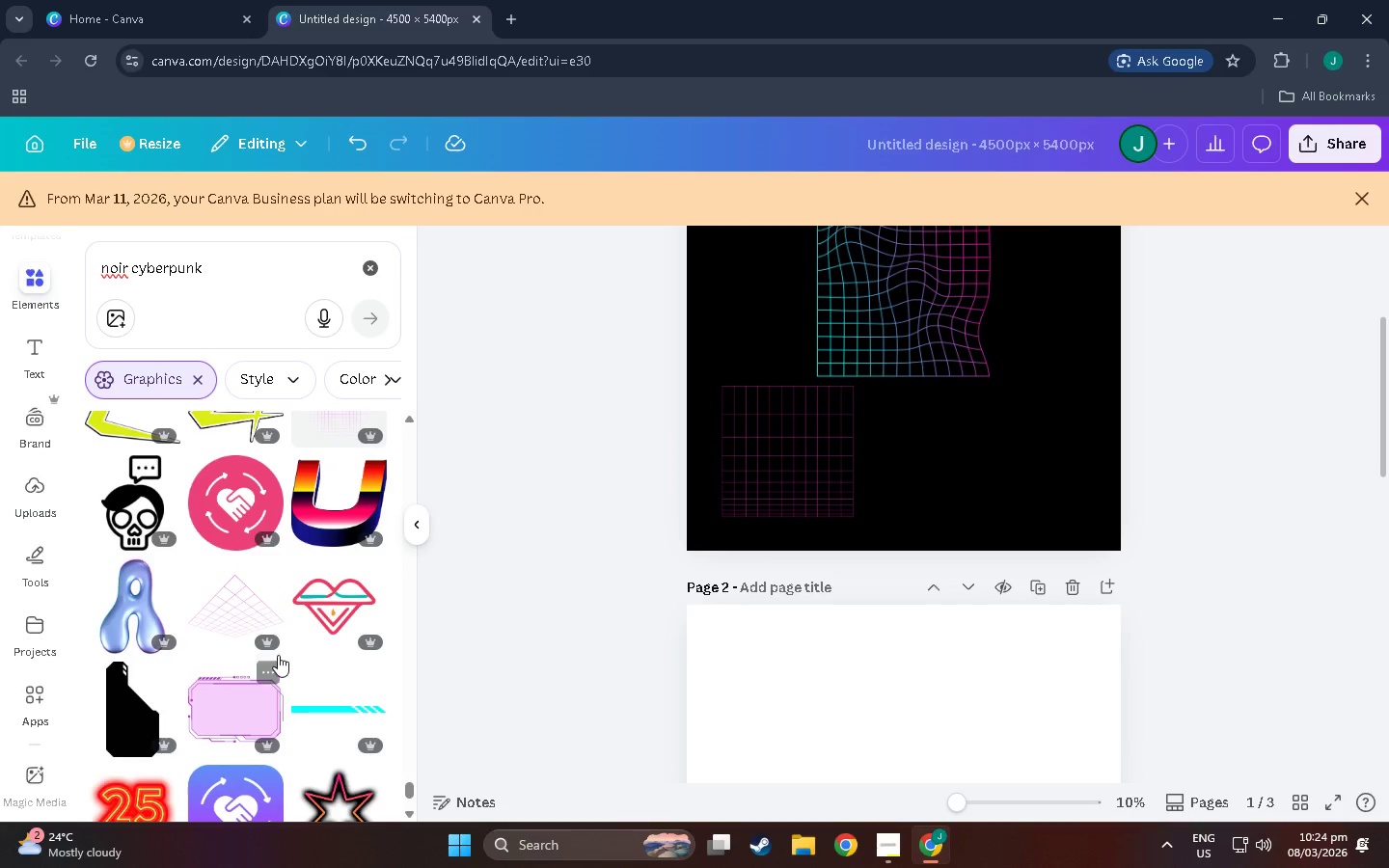 
scroll: coordinate [278, 657], scroll_direction: down, amount: 6.0
 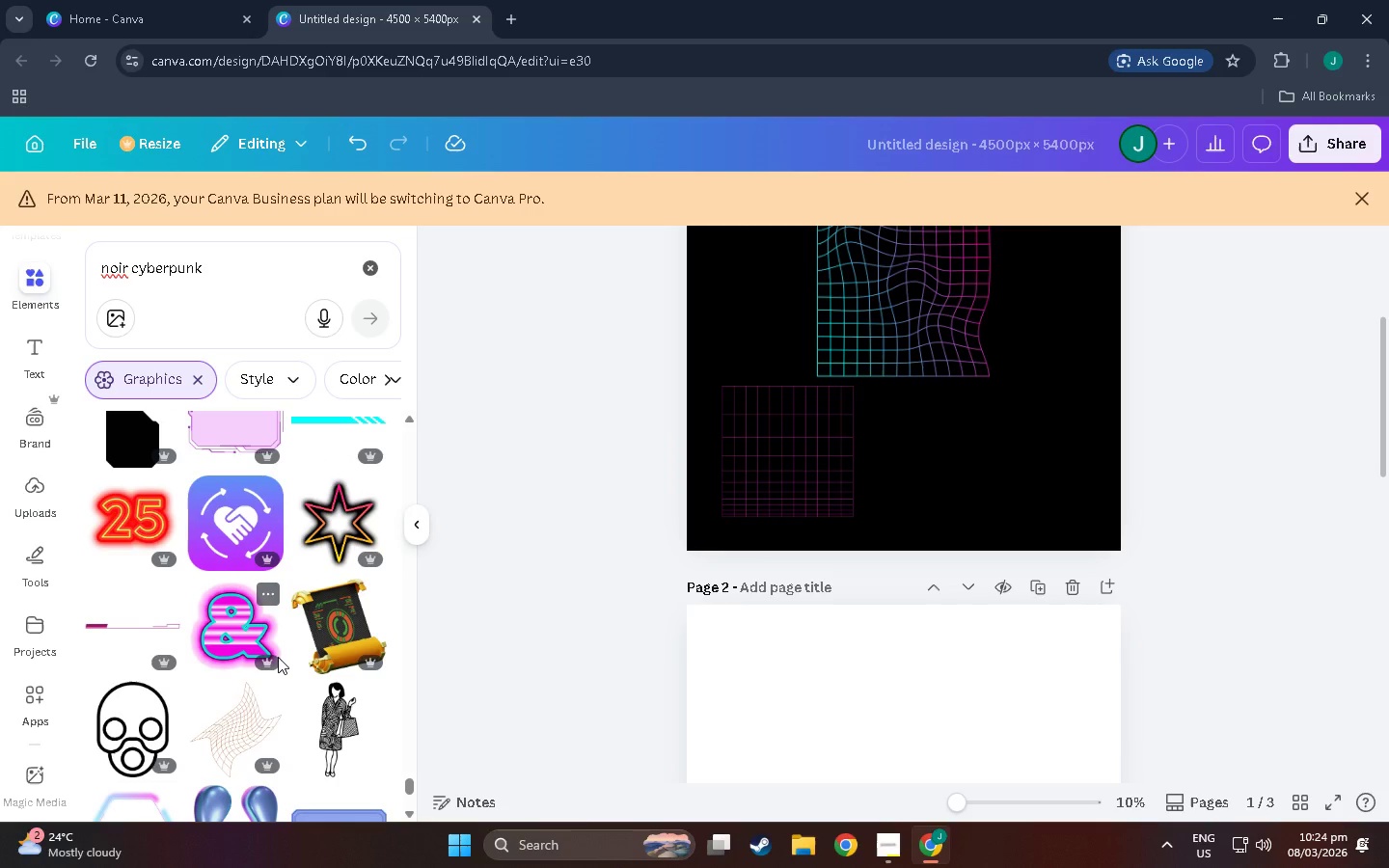 
scroll: coordinate [280, 657], scroll_direction: down, amount: 6.0
 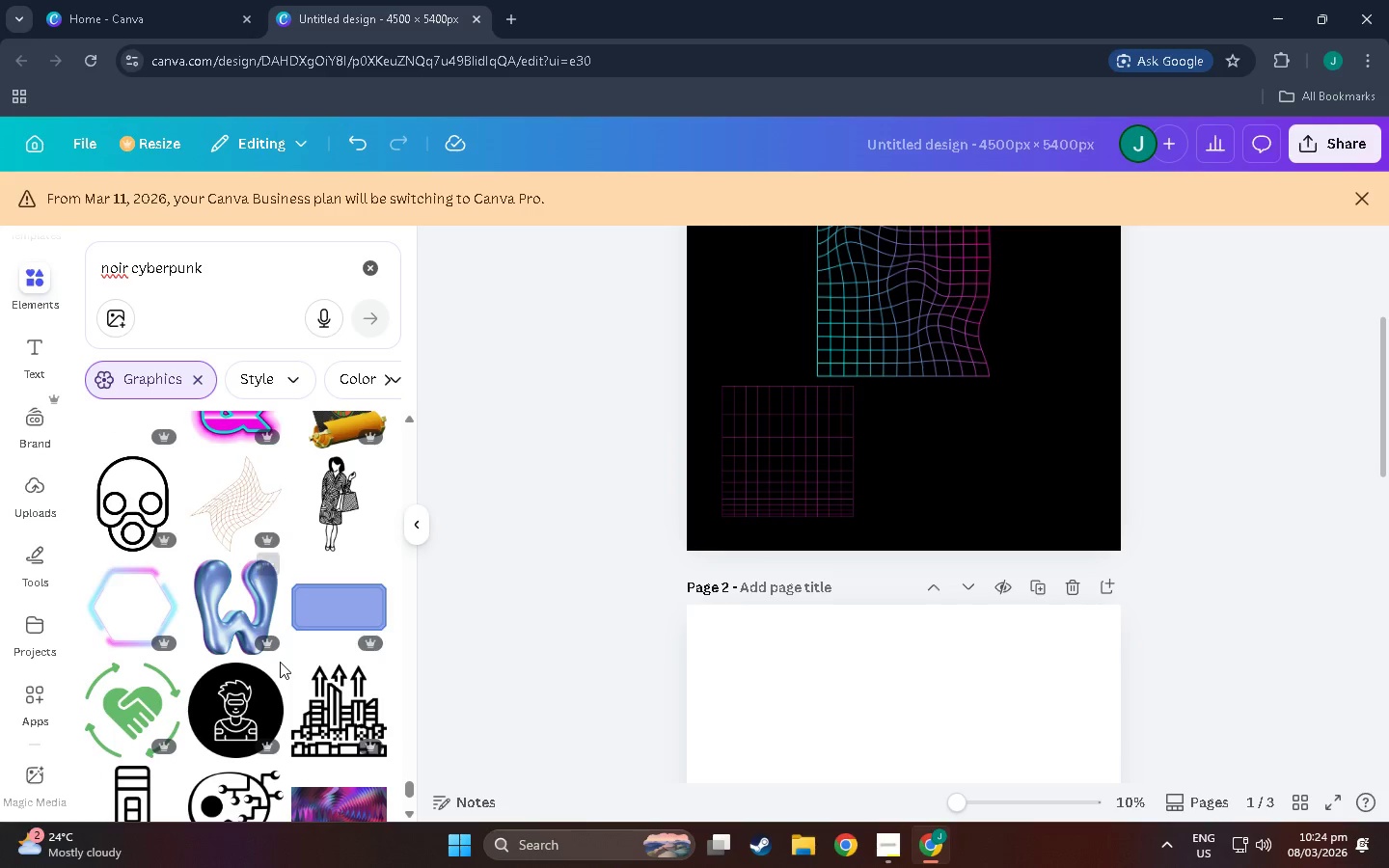 
scroll: coordinate [271, 664], scroll_direction: down, amount: 37.0
 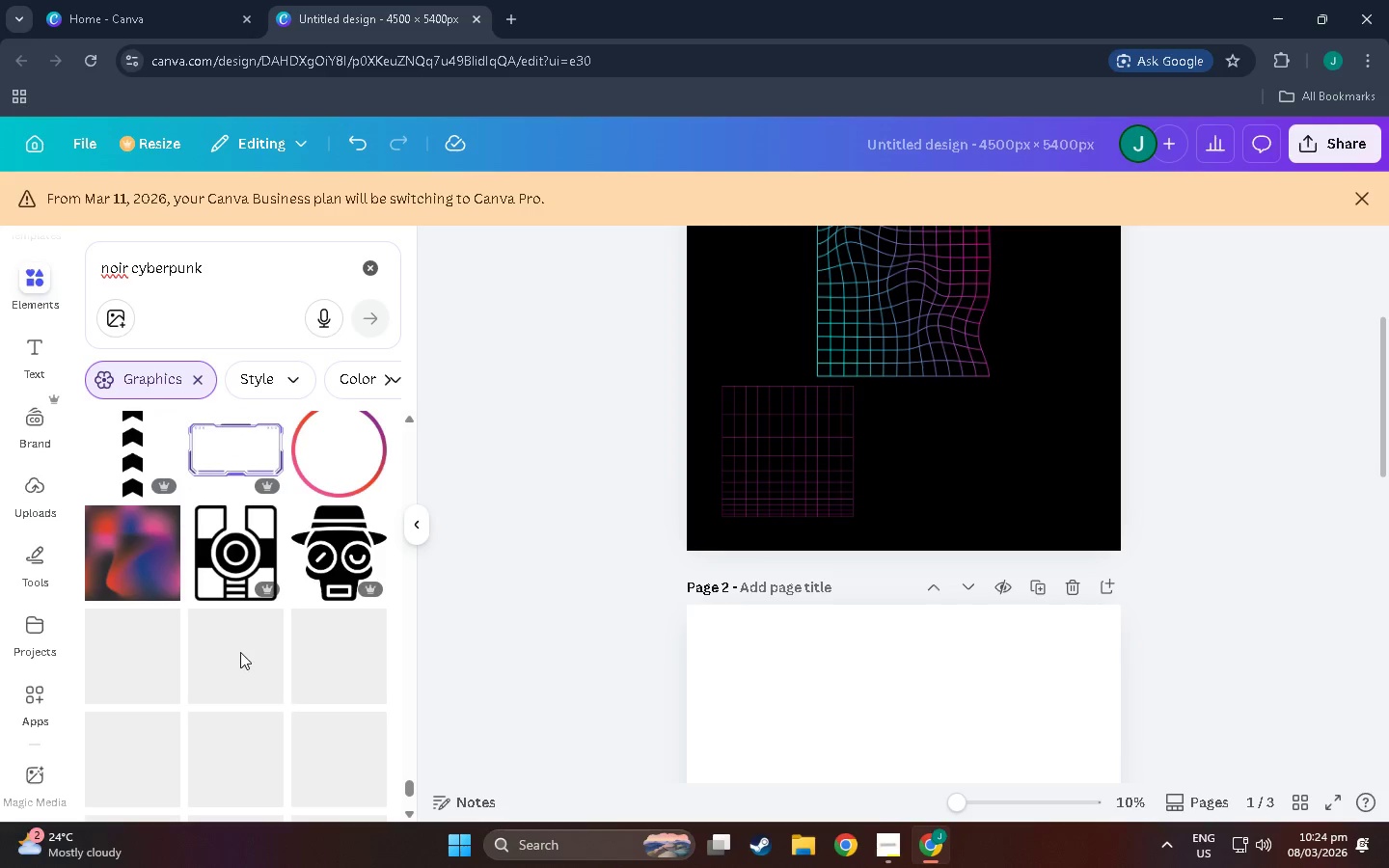 
scroll: coordinate [244, 622], scroll_direction: down, amount: 20.0
 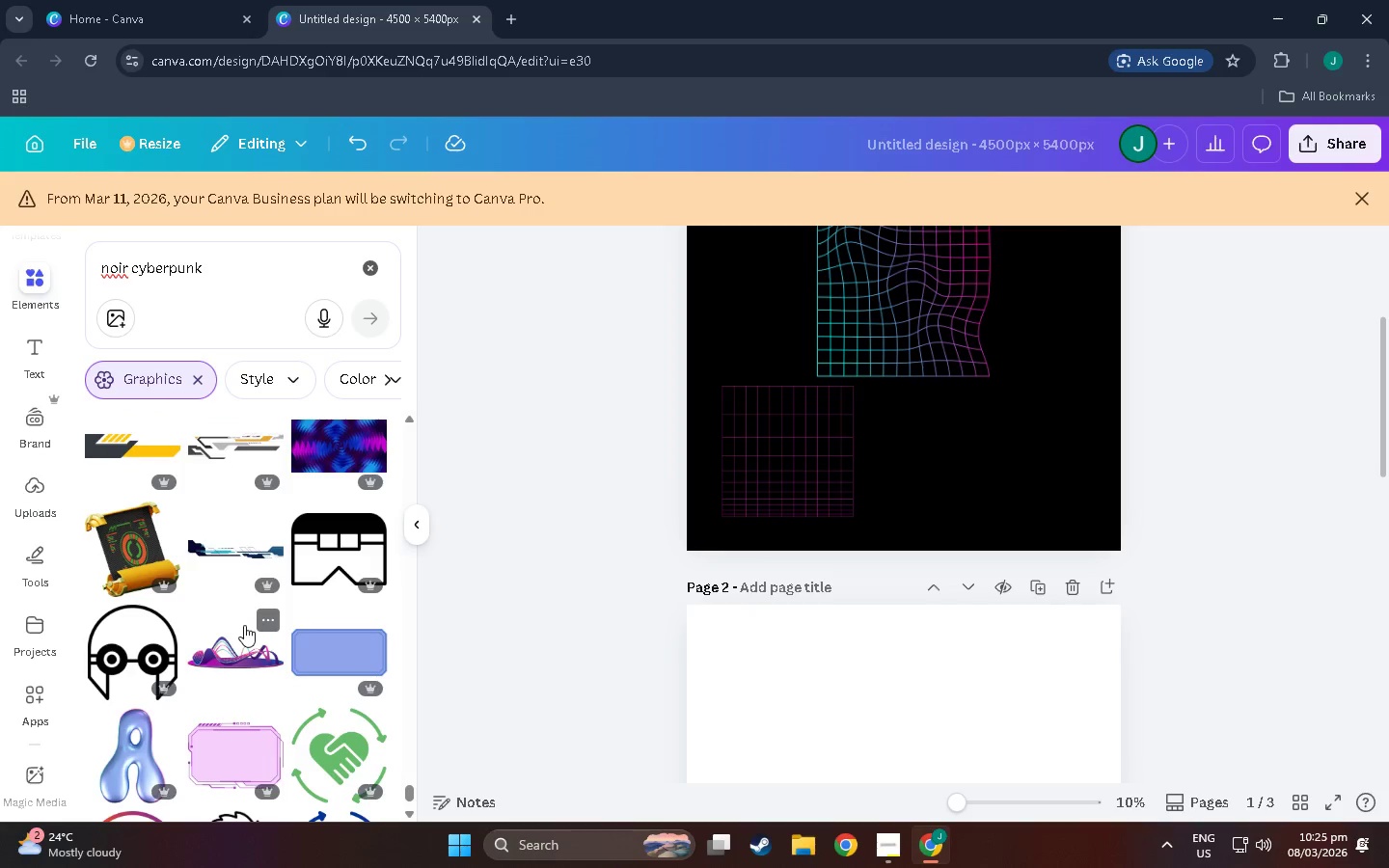 
scroll: coordinate [249, 611], scroll_direction: down, amount: 3.0
 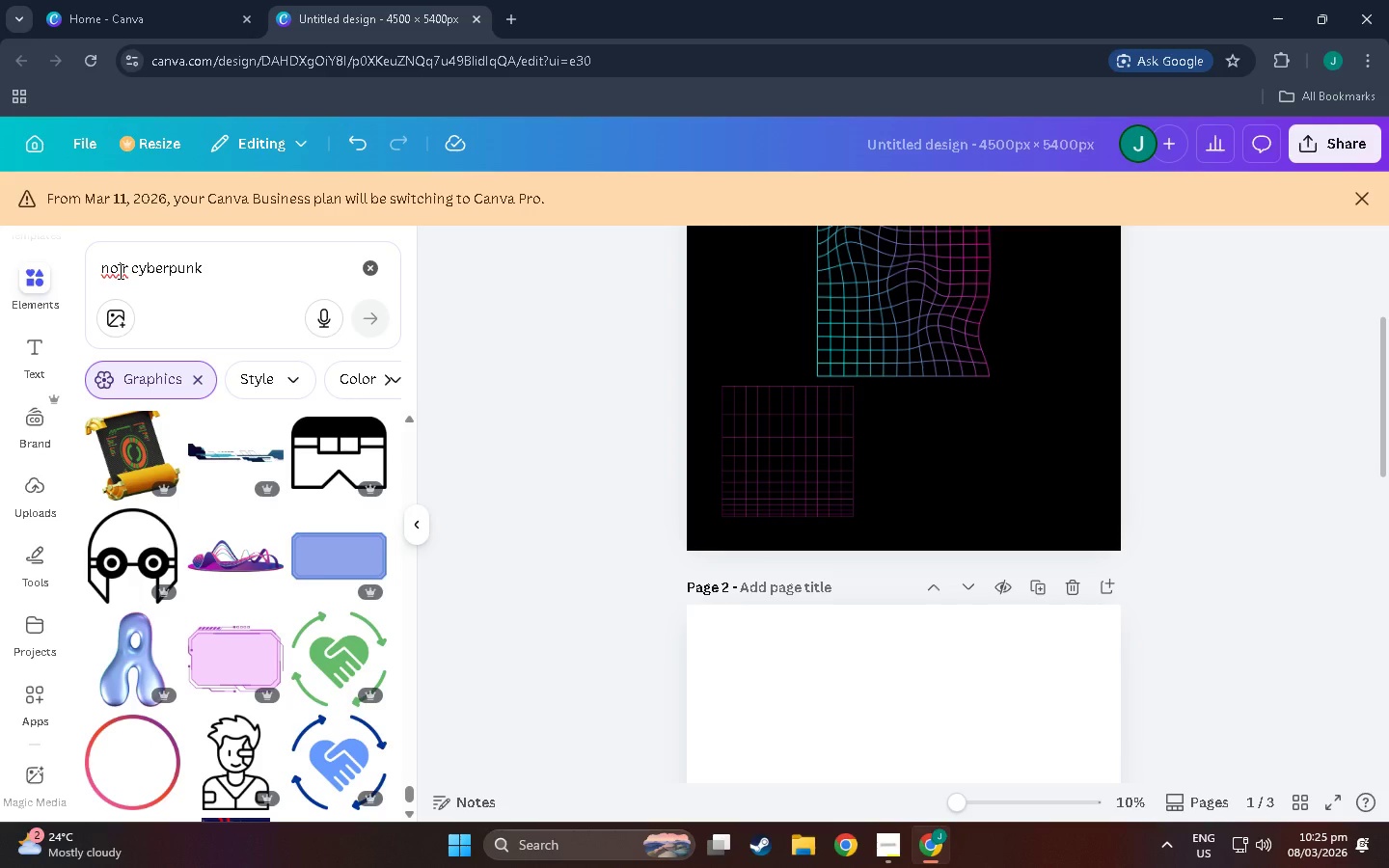 
right_click([119, 271])
 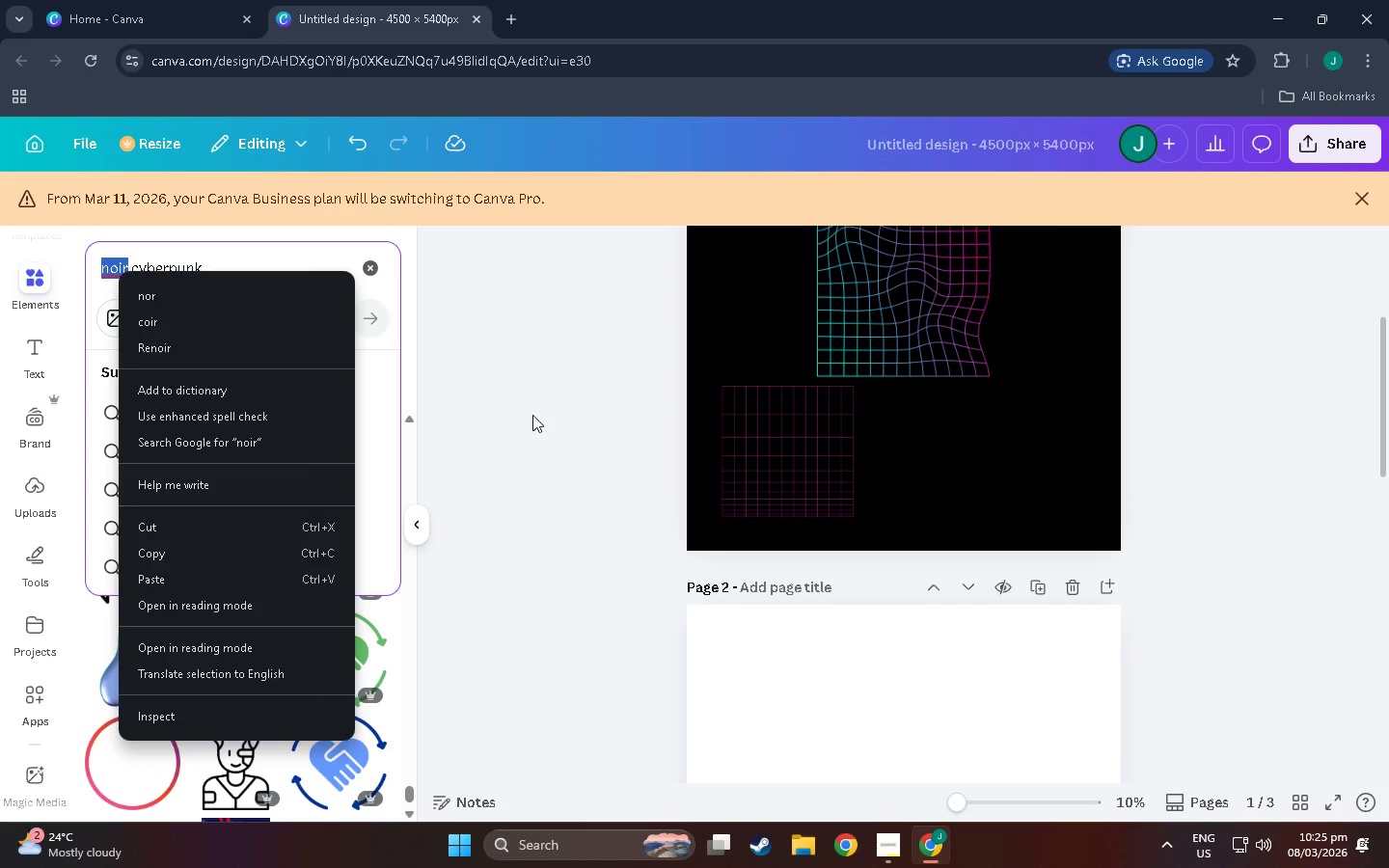 
left_click([554, 418])
 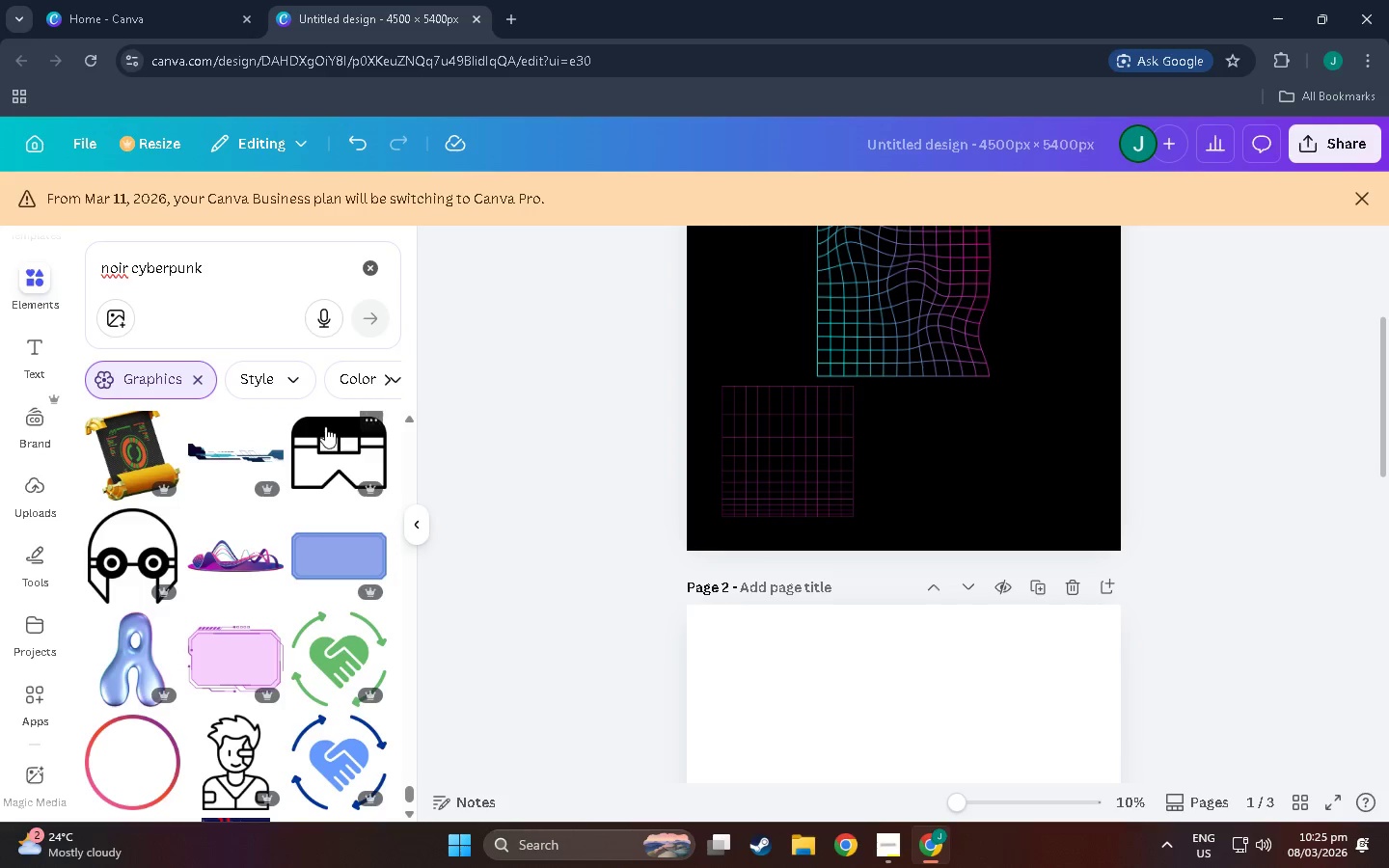 
scroll: coordinate [284, 617], scroll_direction: down, amount: 31.0
 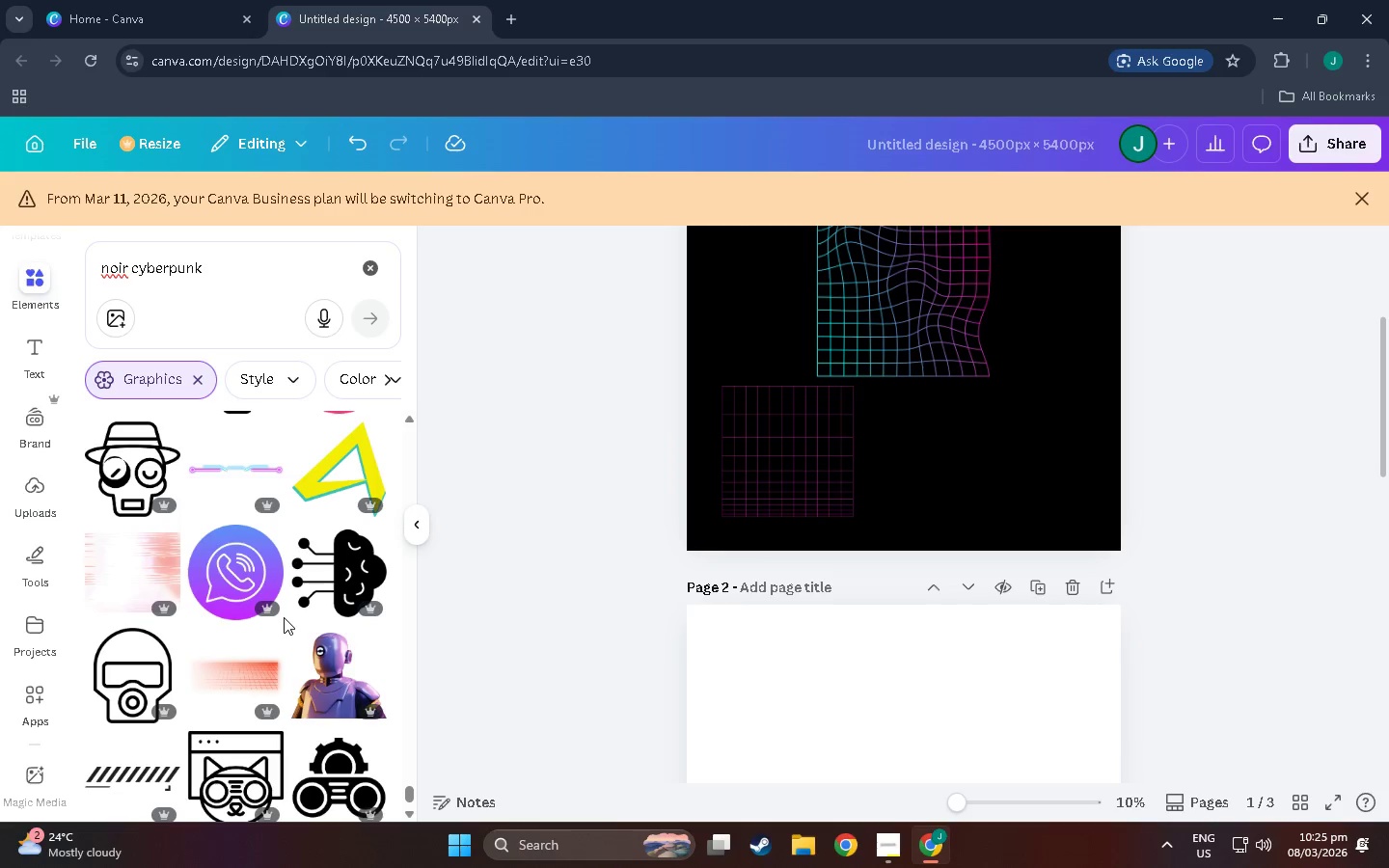 
wait(5.16)
 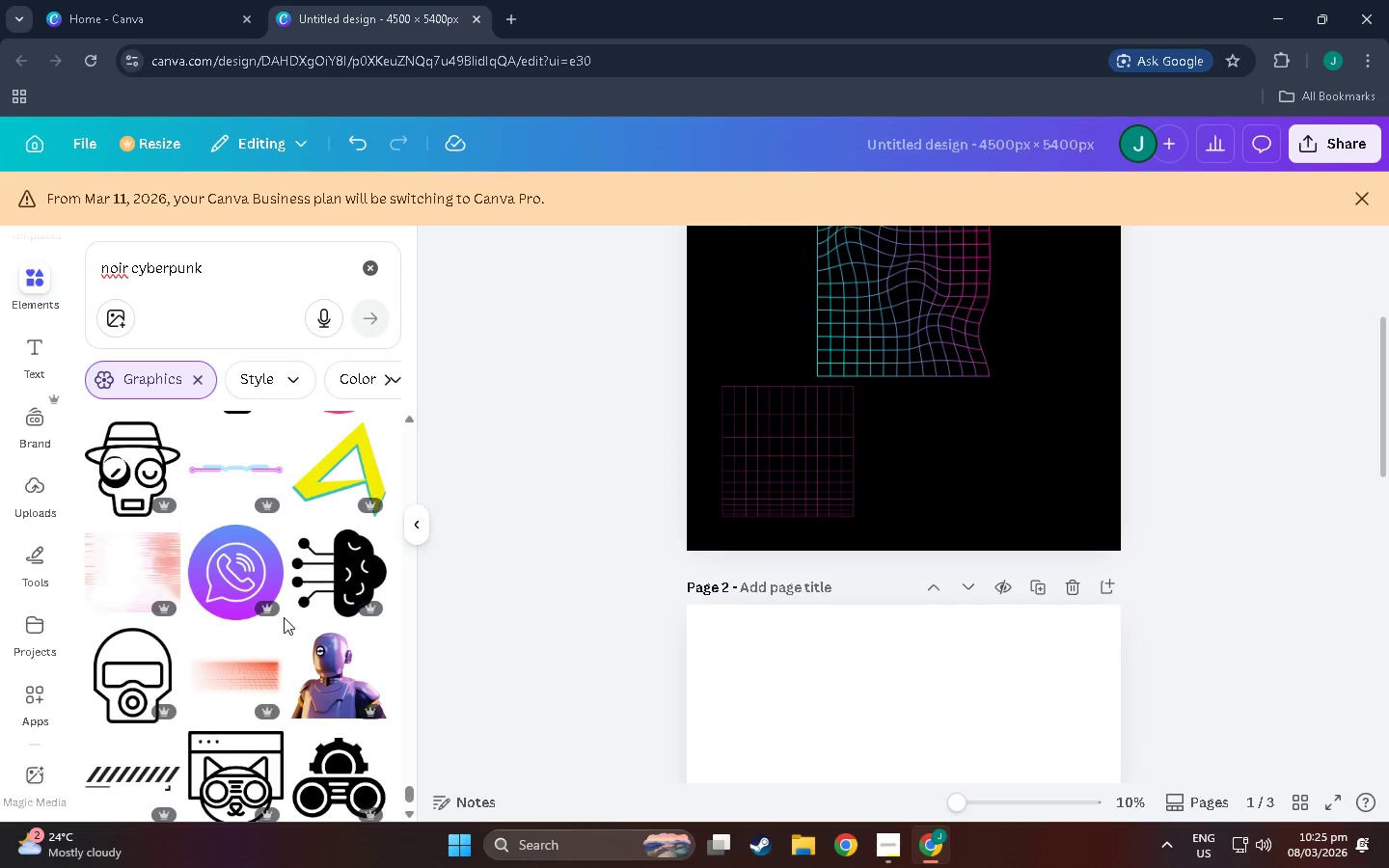 
left_click([902, 837])